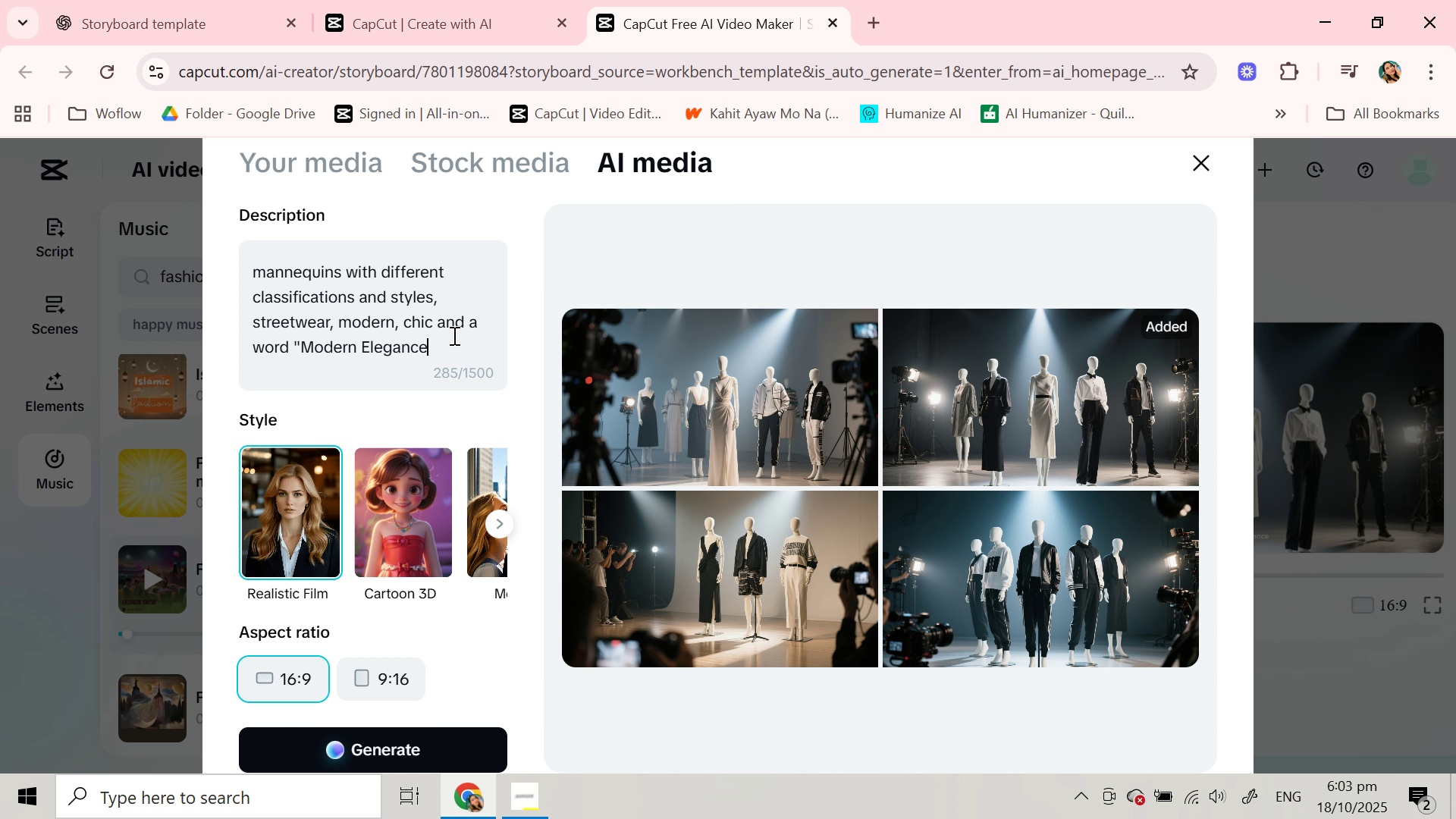 
type(" in the middle)
 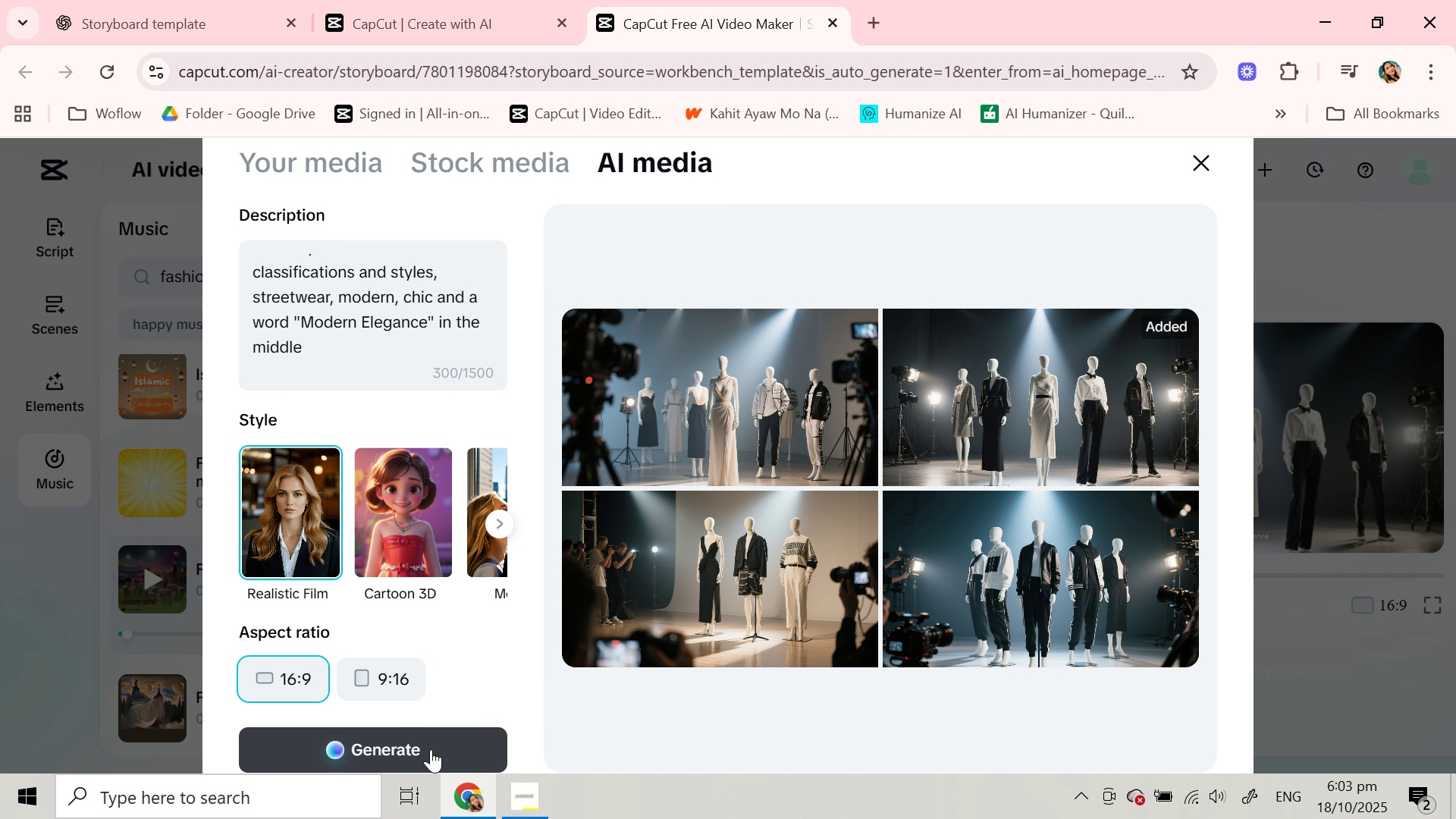 
left_click([431, 749])
 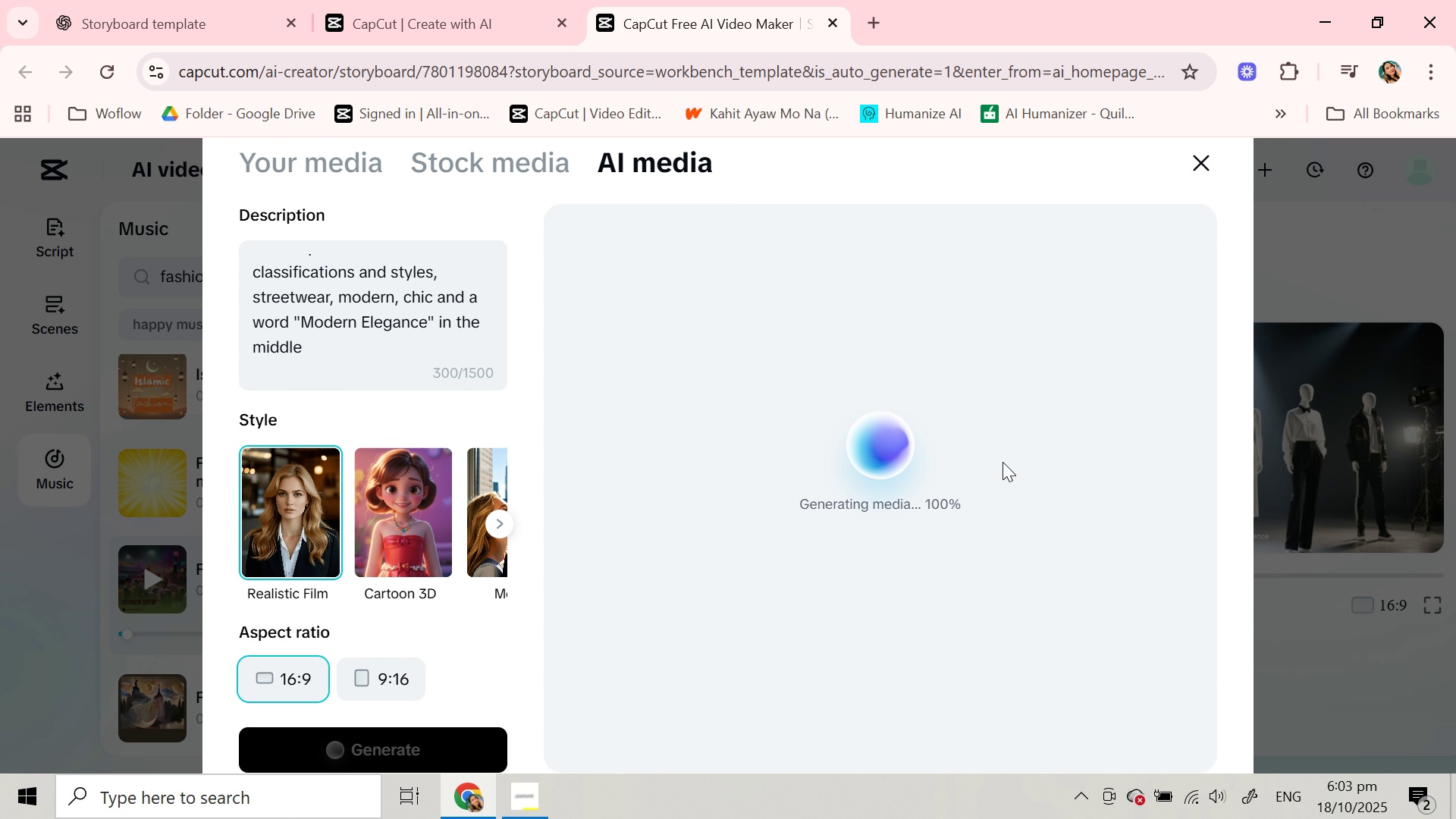 
wait(18.54)
 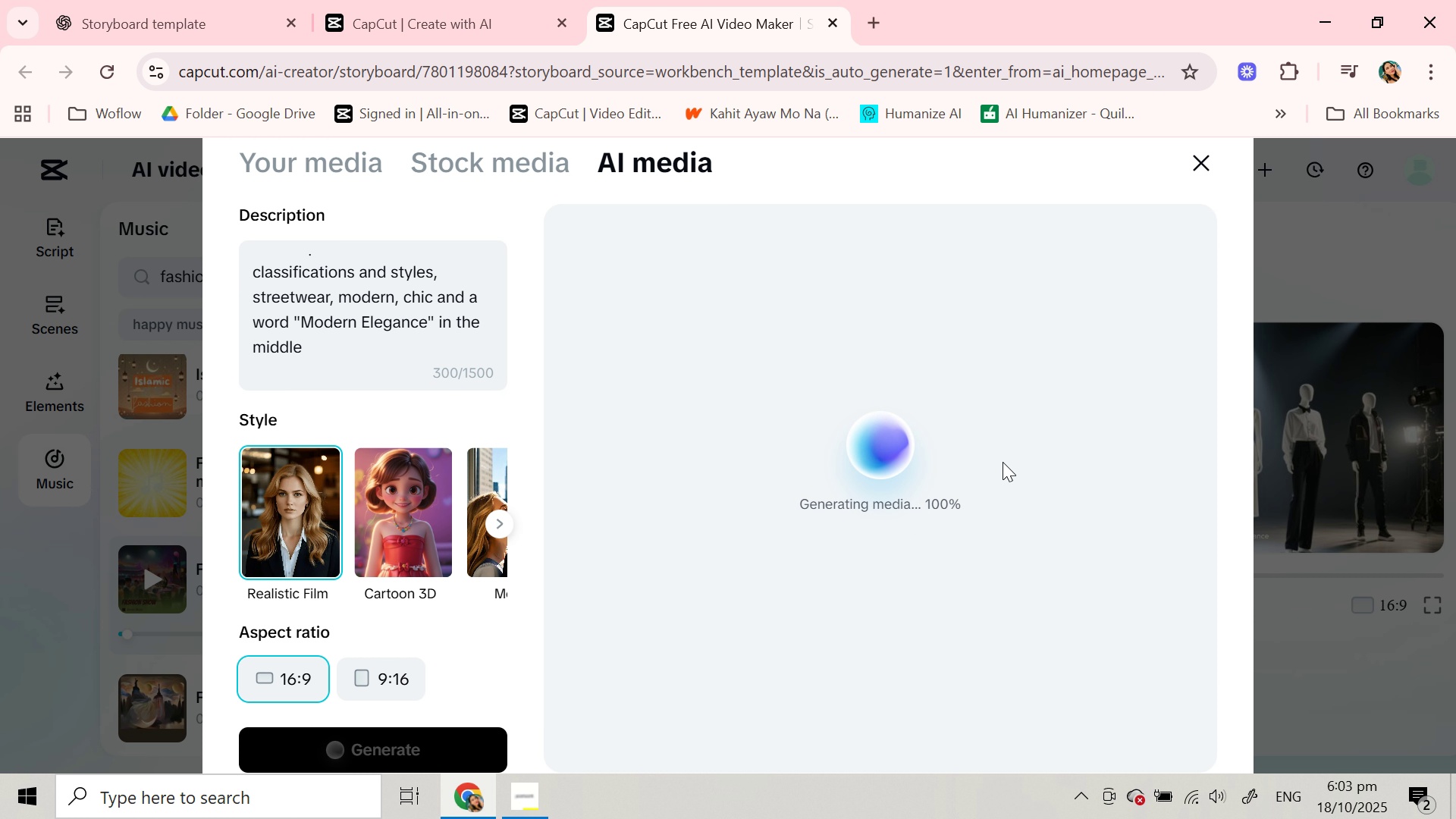 
left_click([990, 596])
 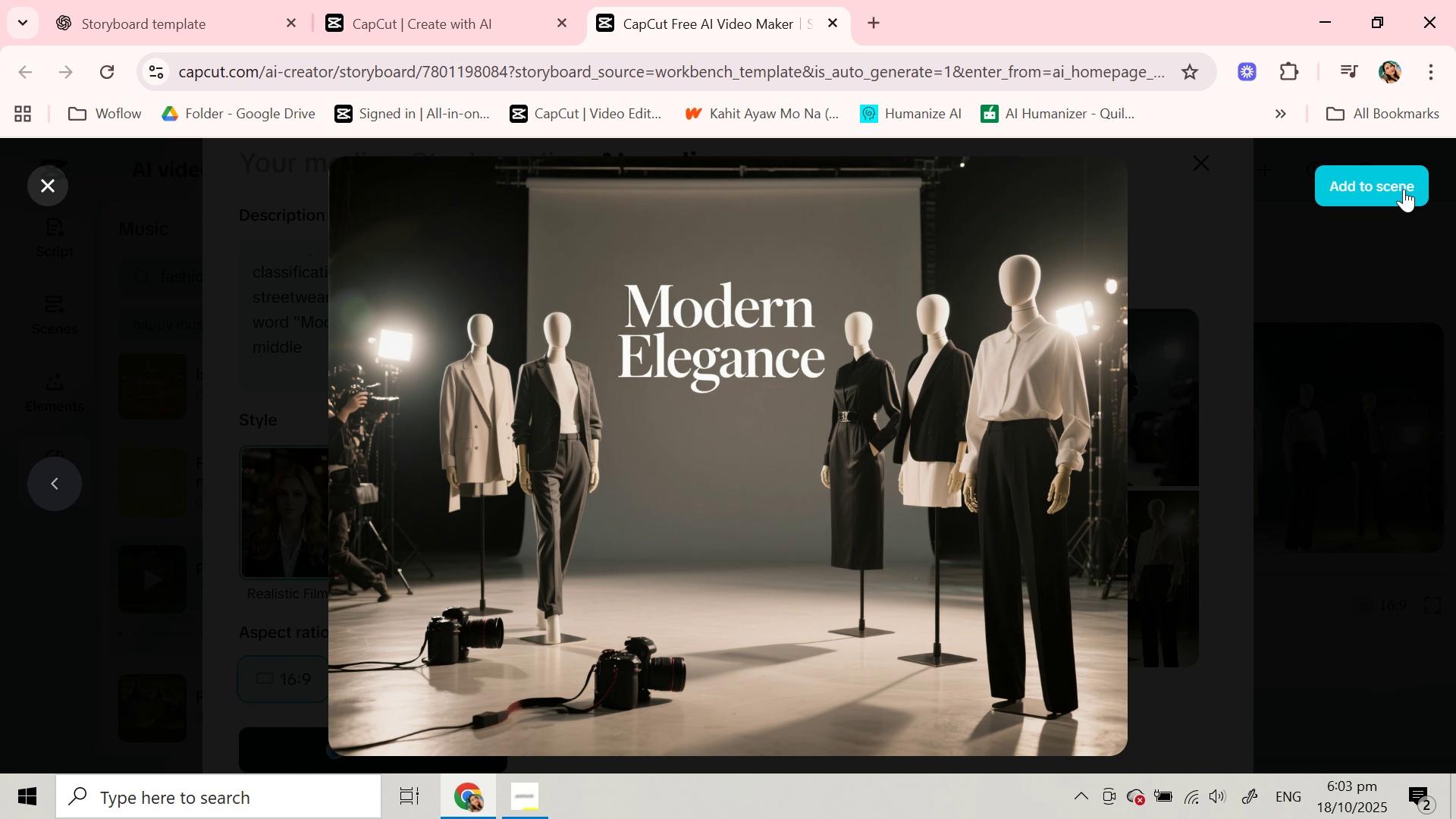 
left_click([1403, 187])
 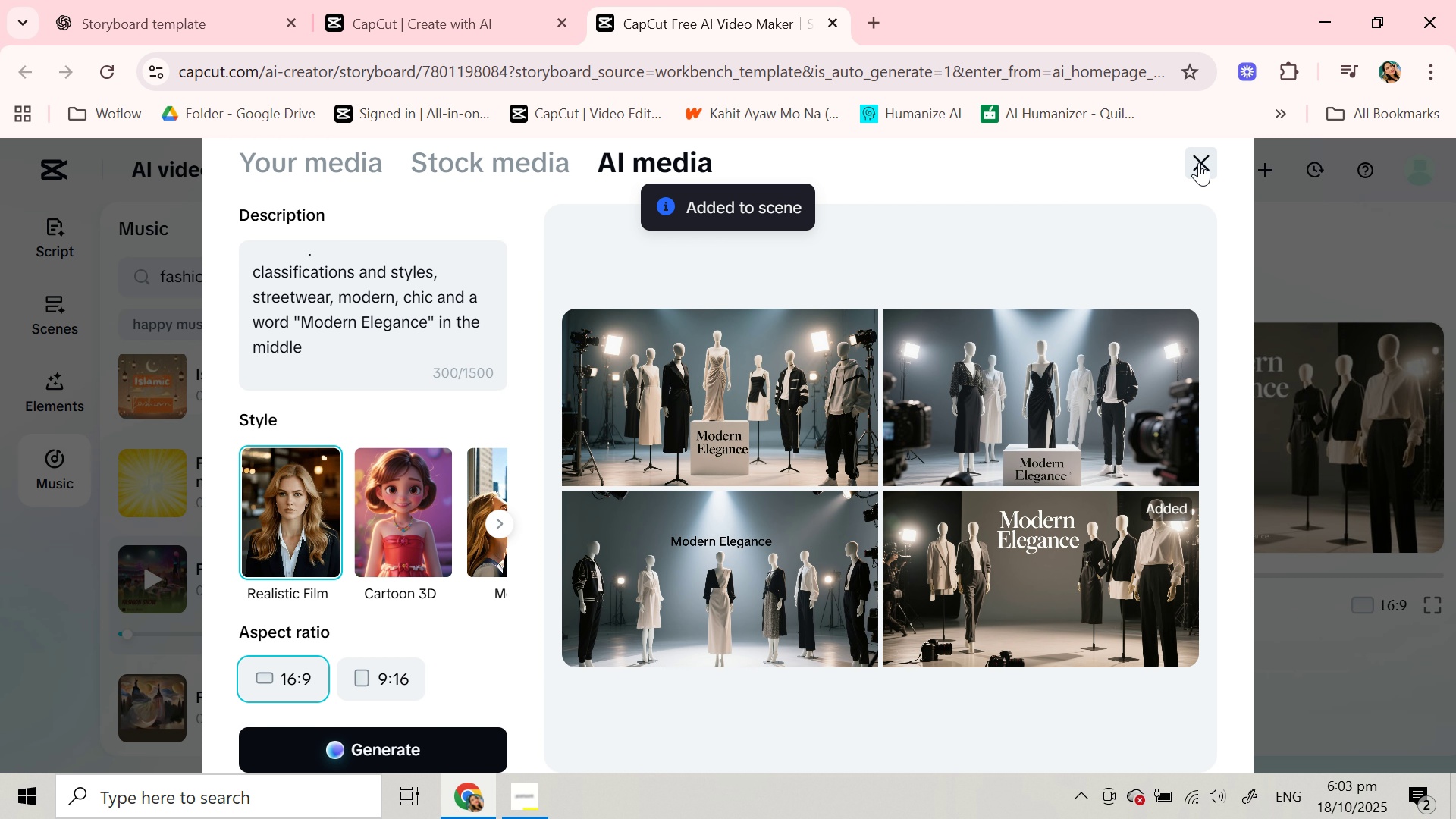 
left_click([1199, 162])
 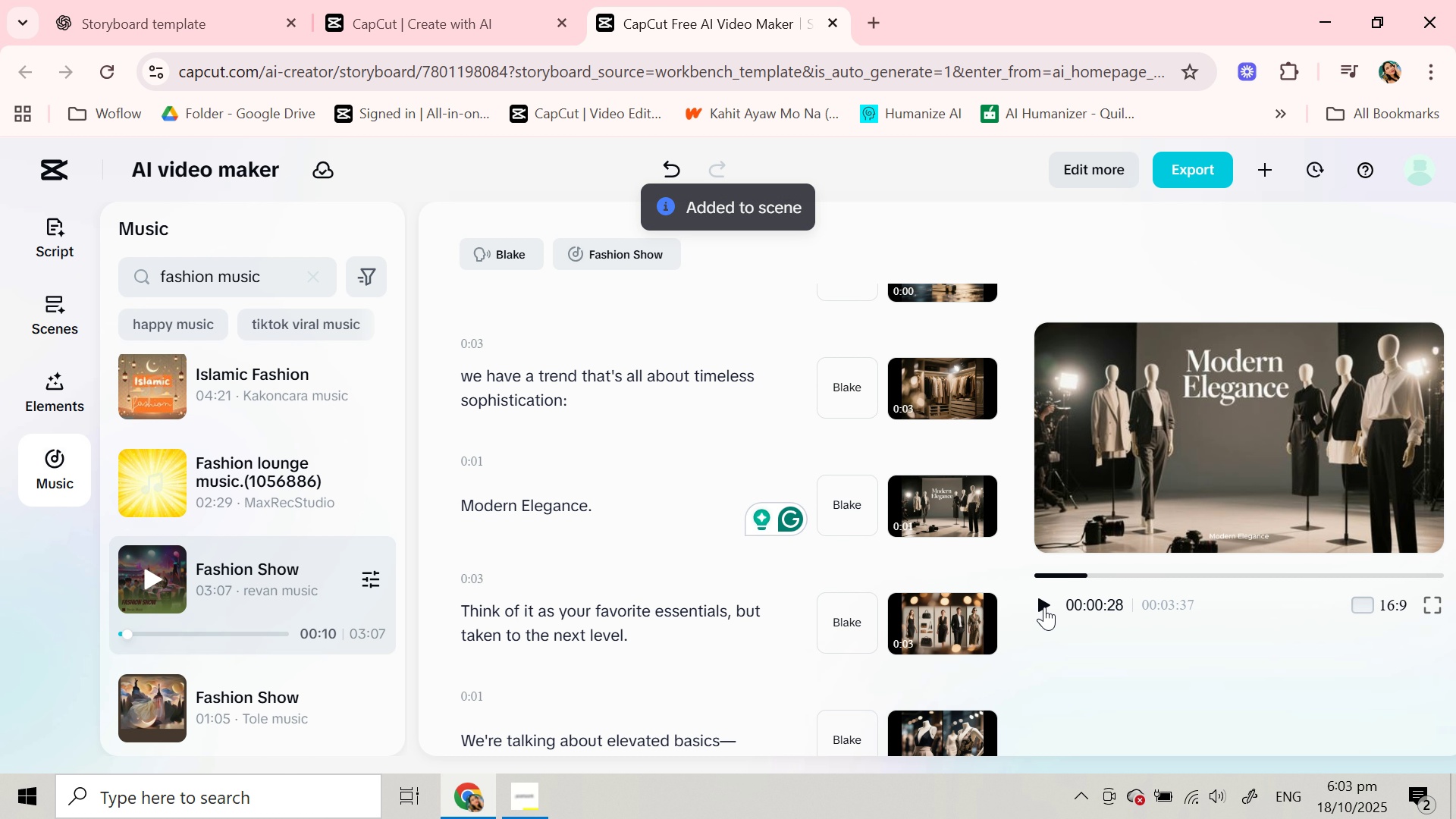 
left_click([1044, 607])
 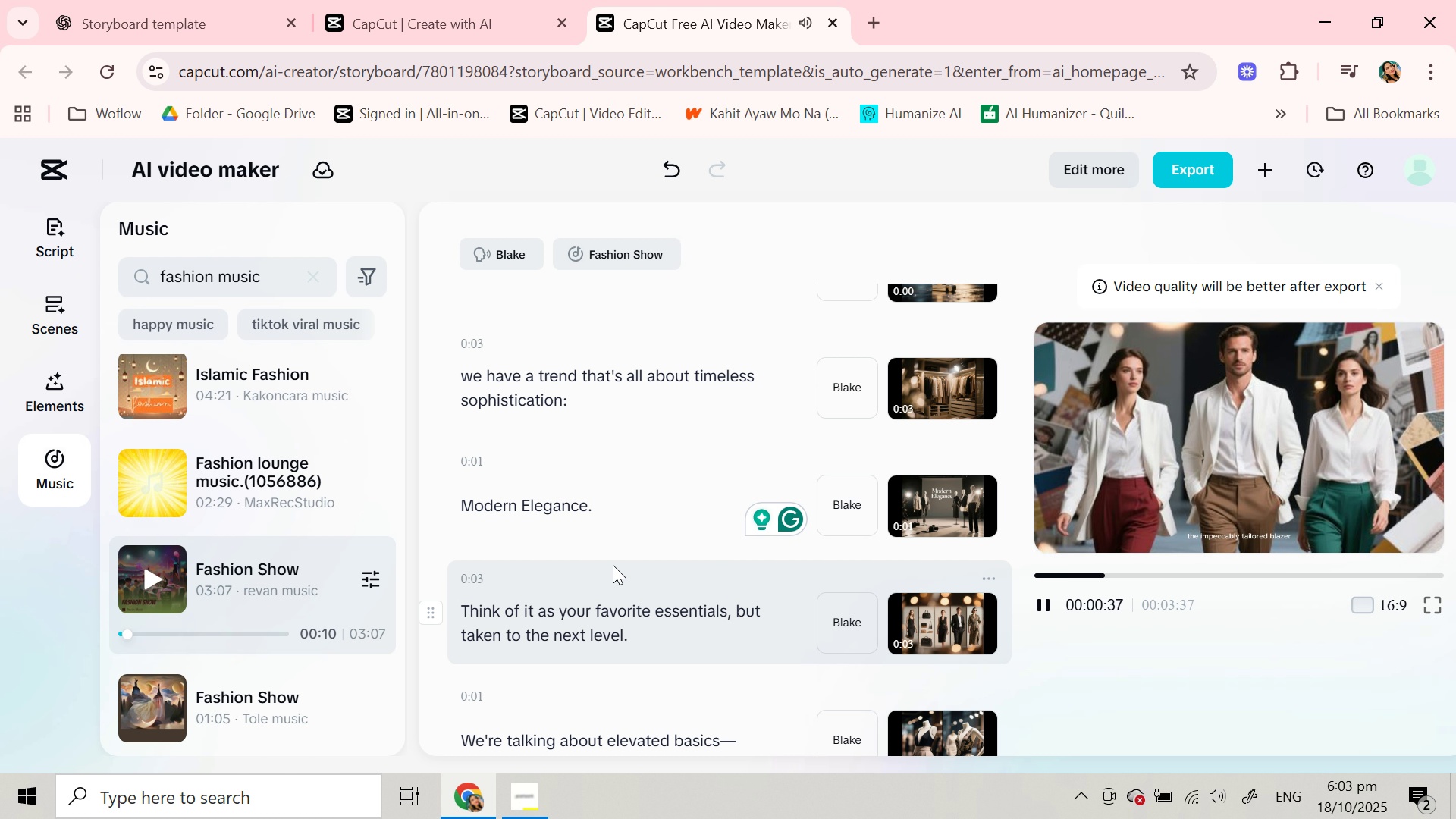 
wait(14.06)
 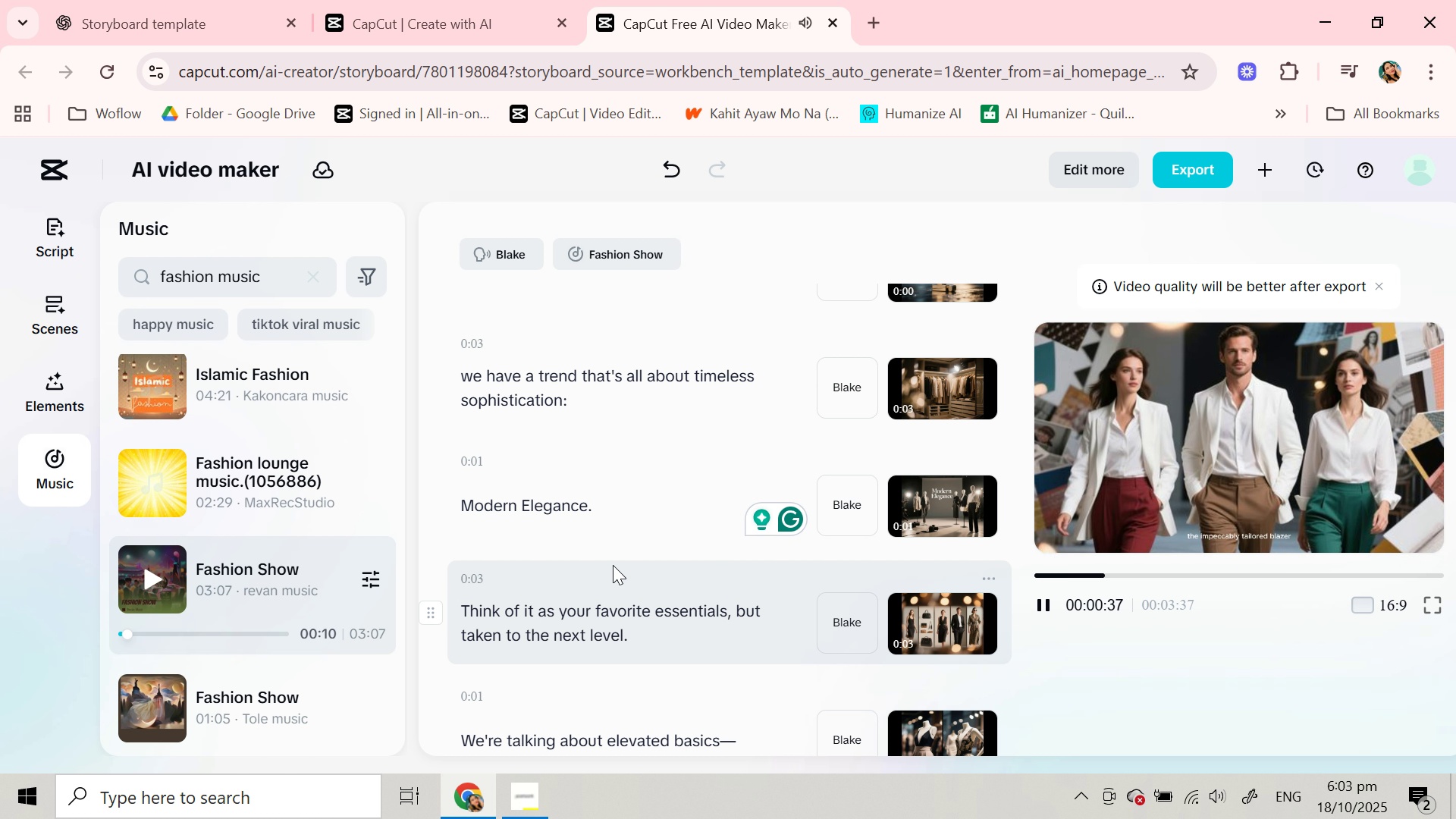 
scroll: coordinate [607, 573], scroll_direction: down, amount: 1.0
 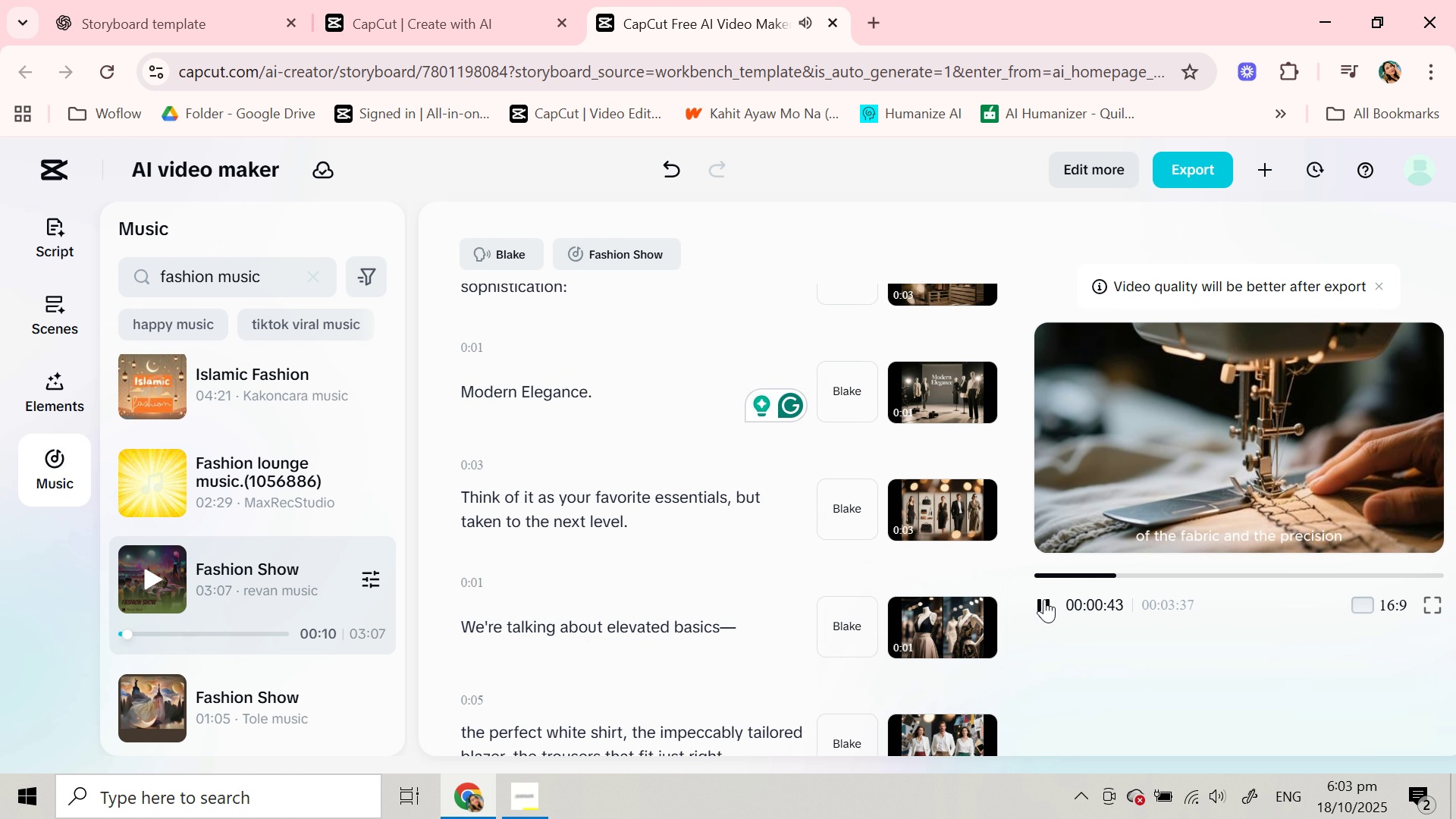 
left_click([1044, 599])
 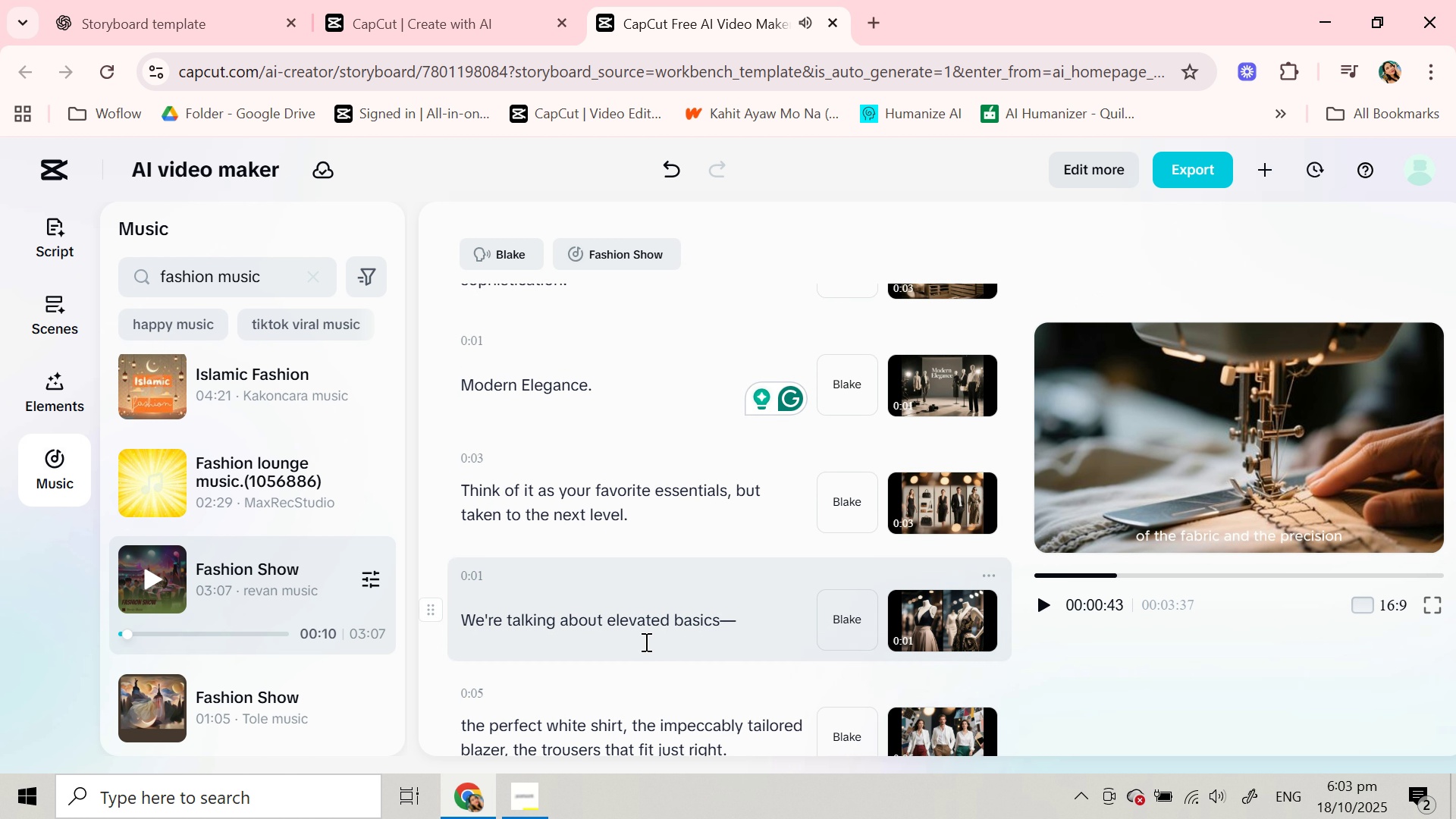 
scroll: coordinate [645, 642], scroll_direction: down, amount: 2.0
 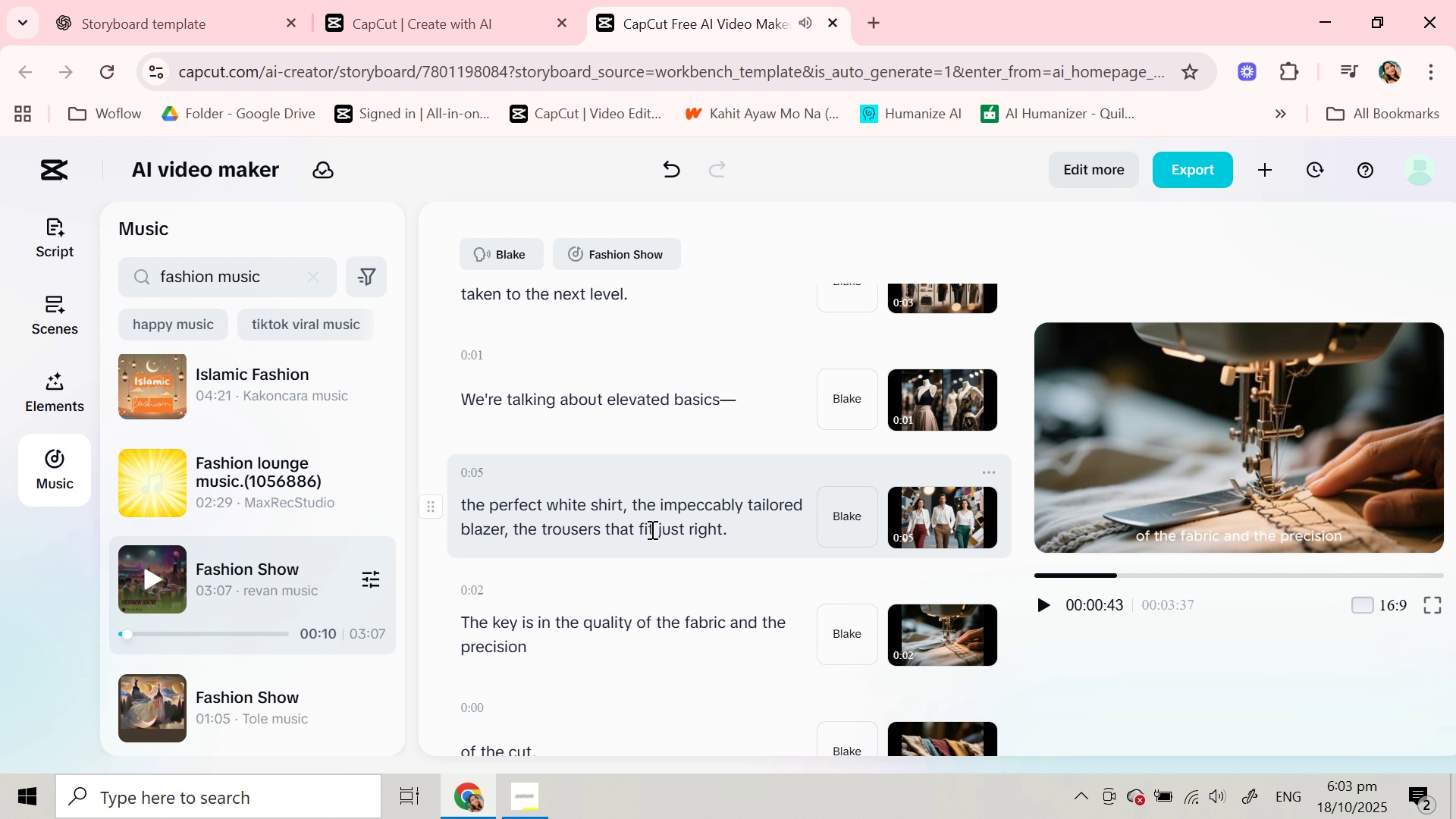 
left_click([651, 529])
 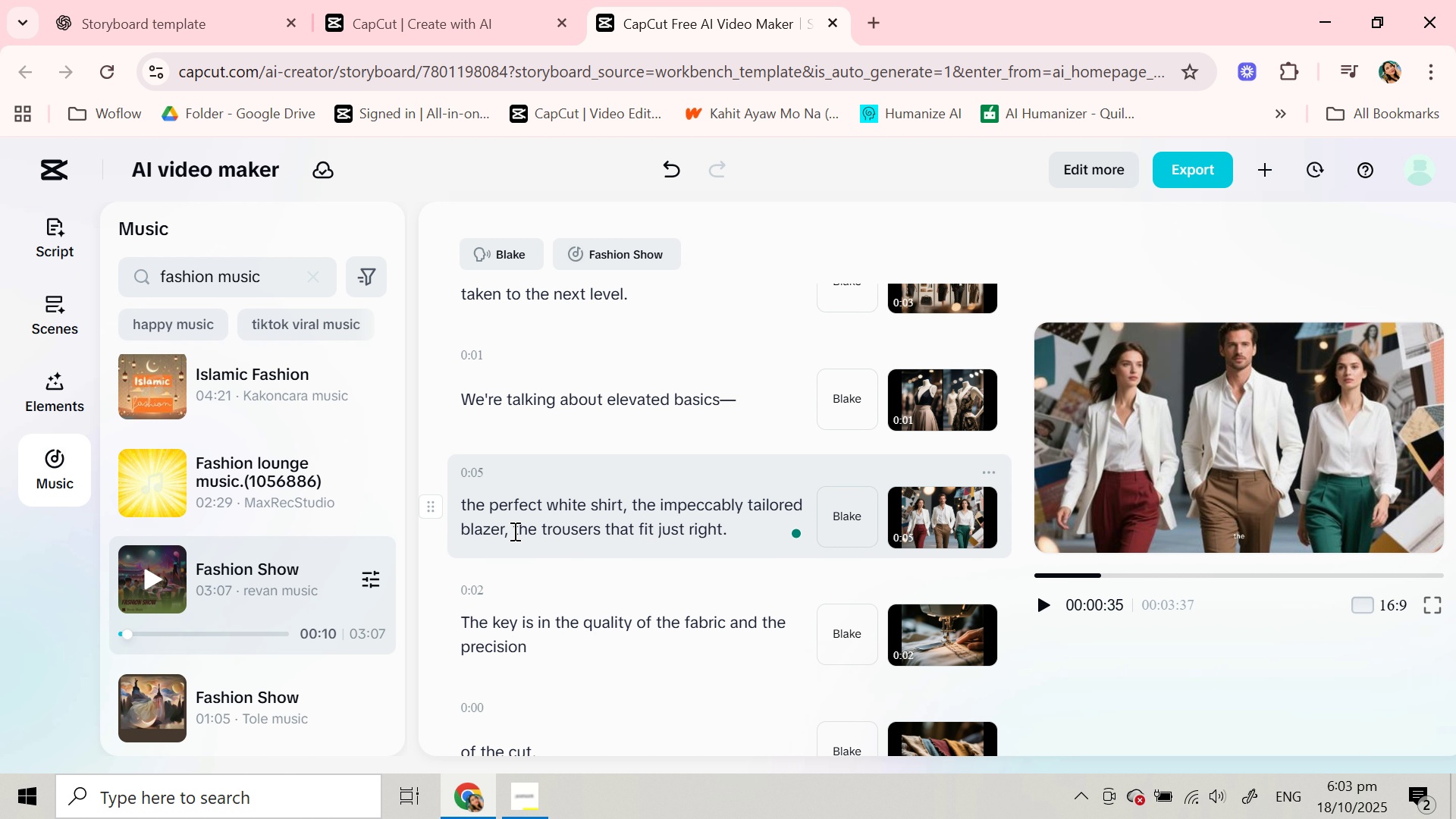 
left_click([513, 531])
 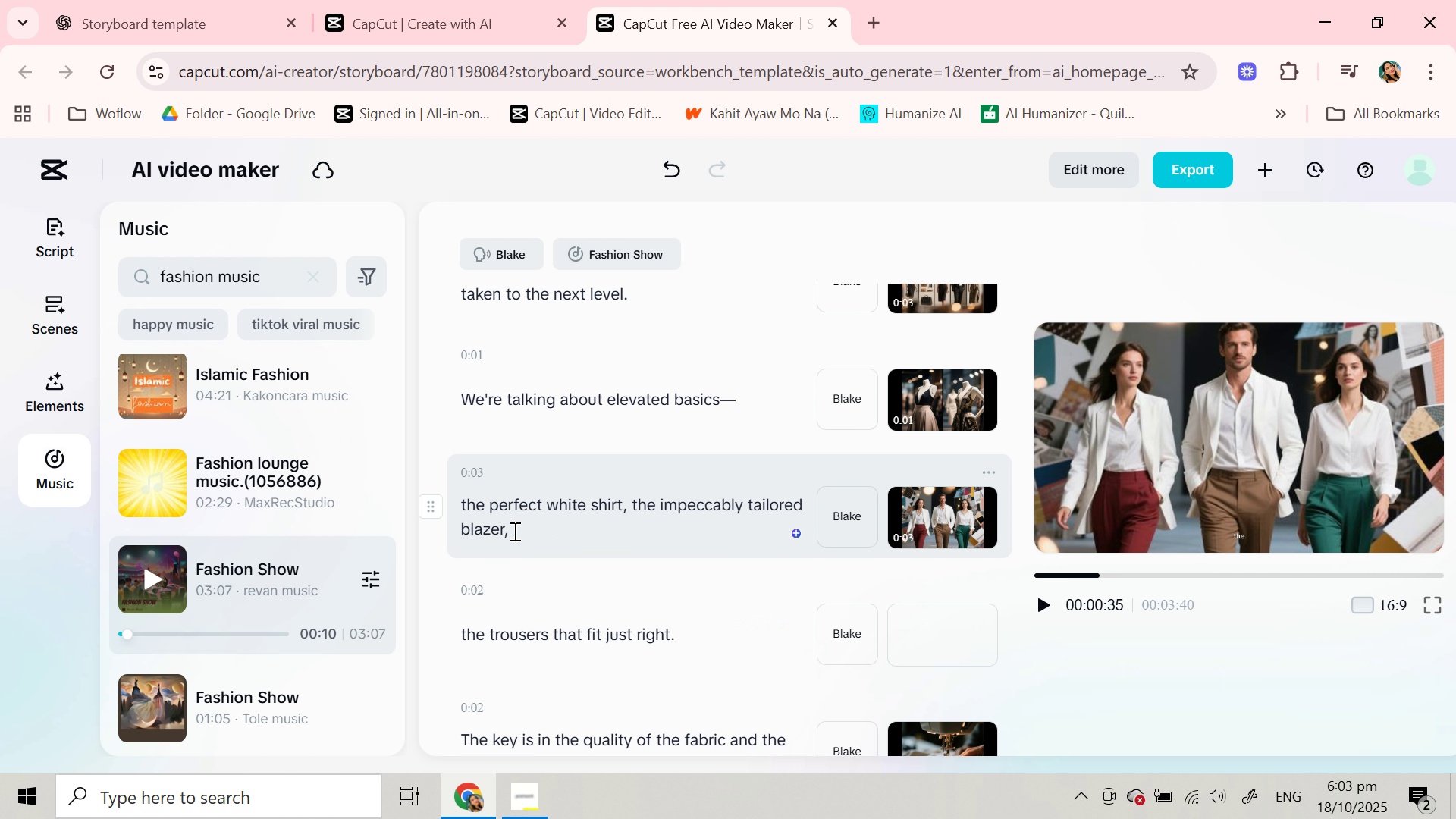 
key(Enter)
 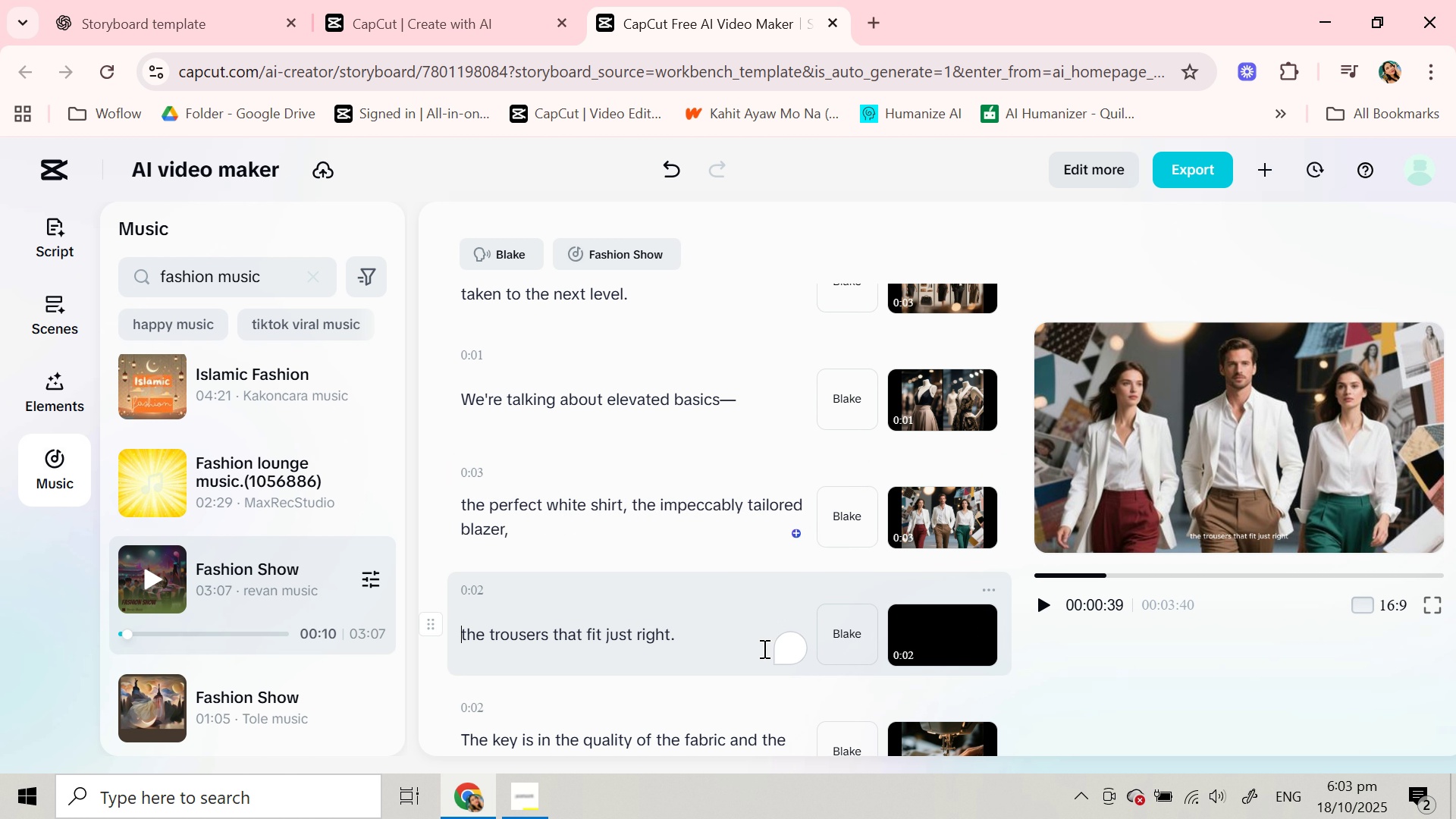 
left_click([698, 639])
 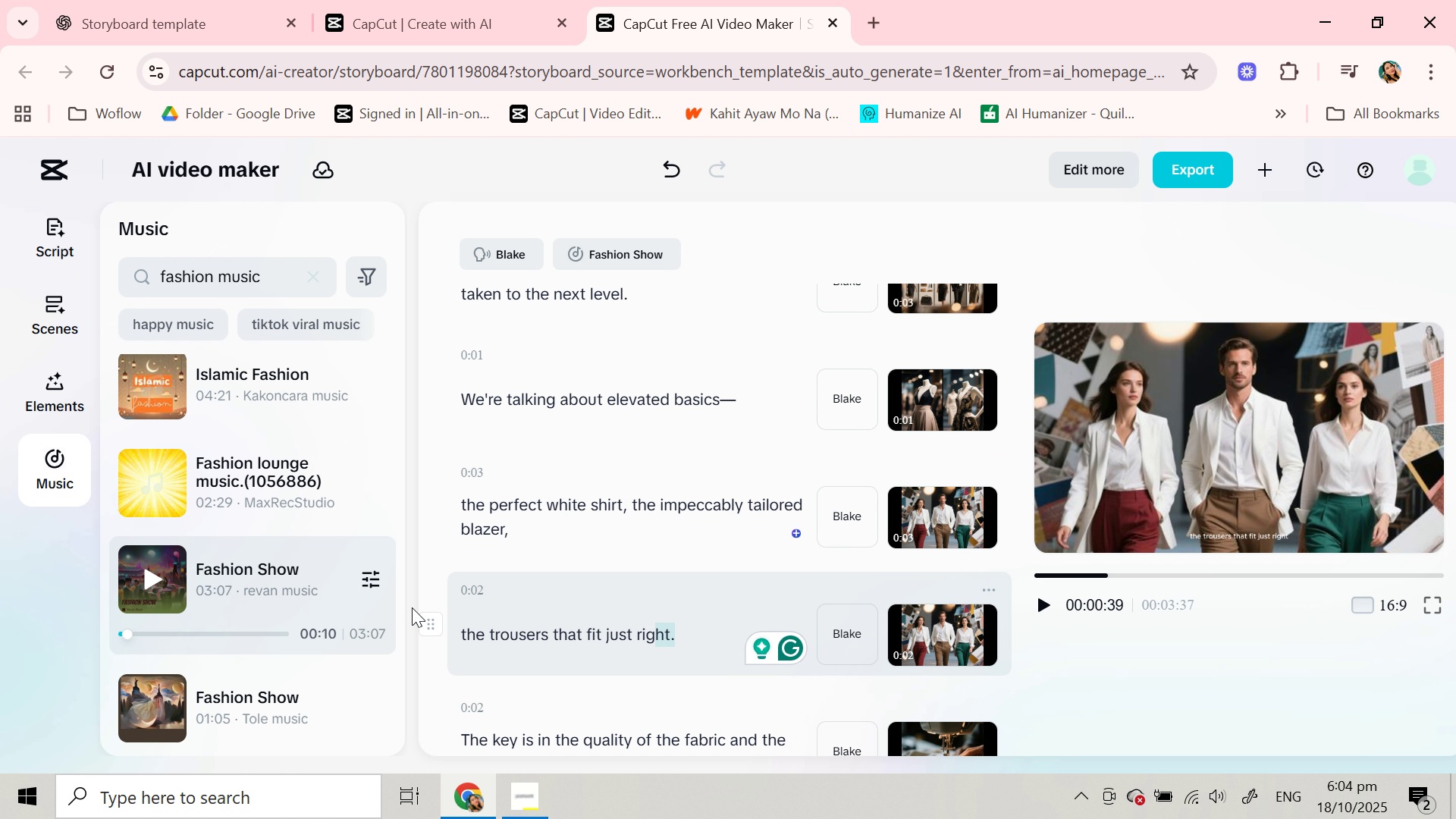 
left_click_drag(start_coordinate=[685, 639], to_coordinate=[396, 607])
 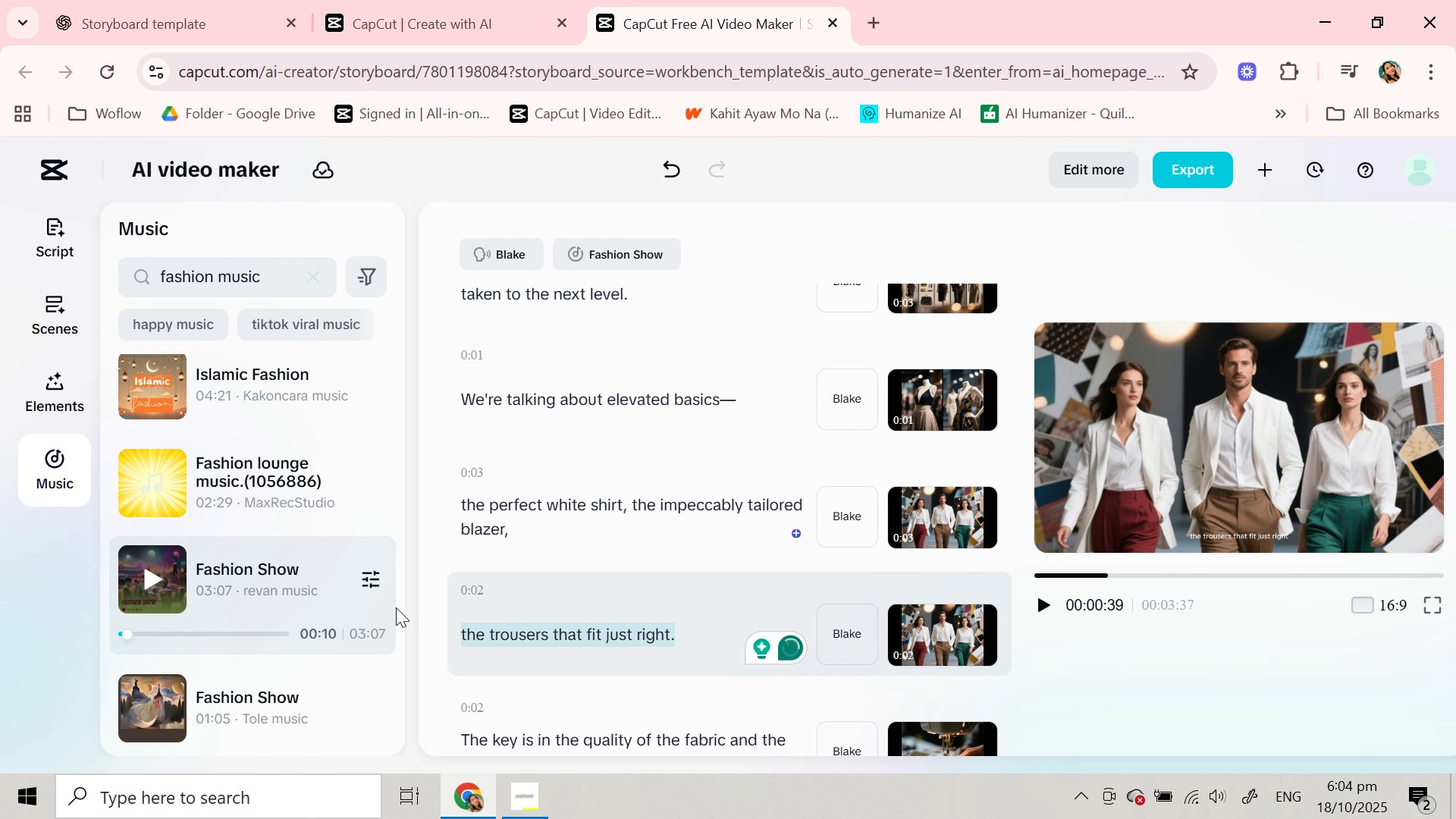 
key(Control+C)
 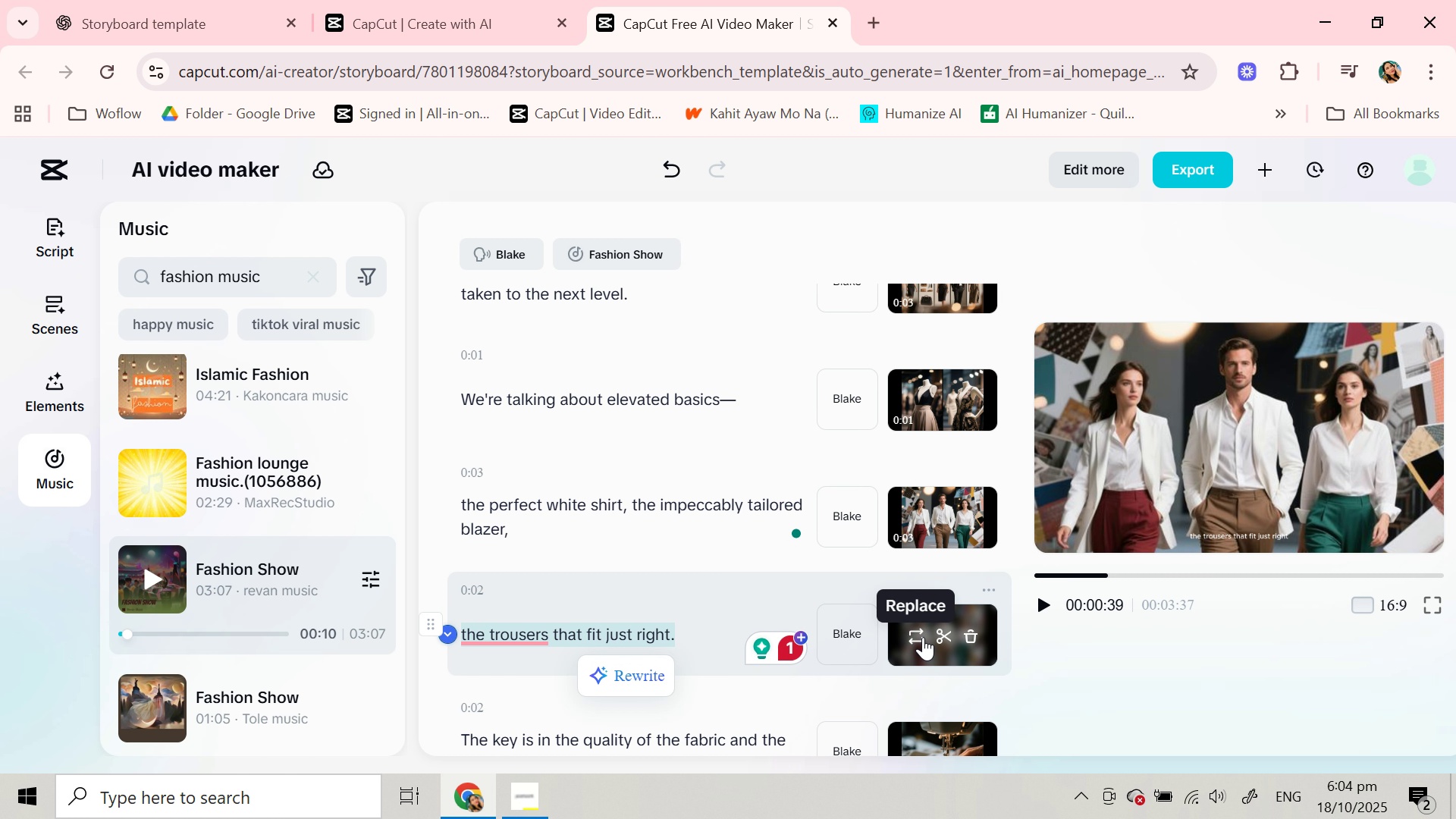 
left_click([923, 637])
 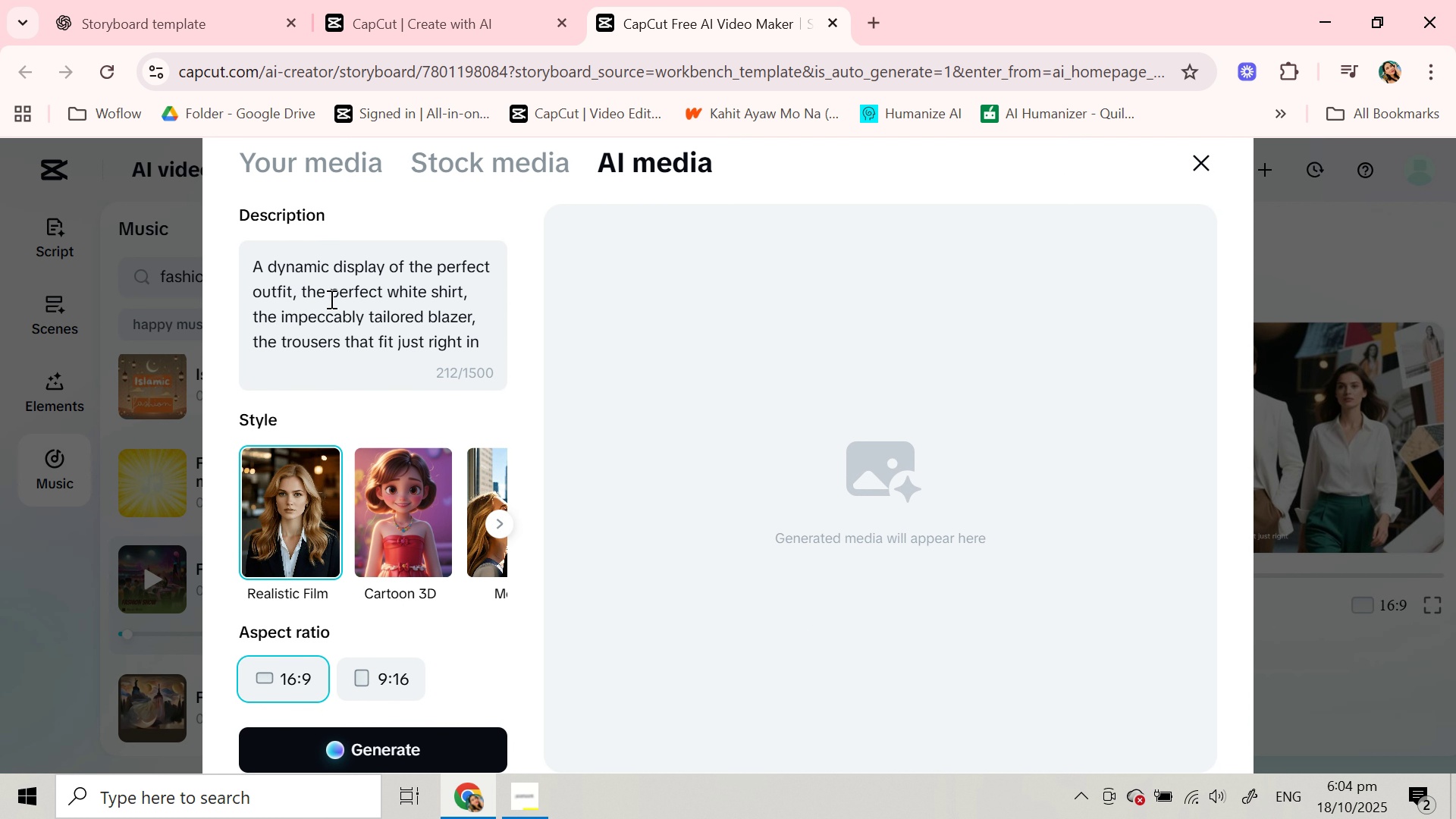 
scroll: coordinate [330, 299], scroll_direction: down, amount: 1.0
 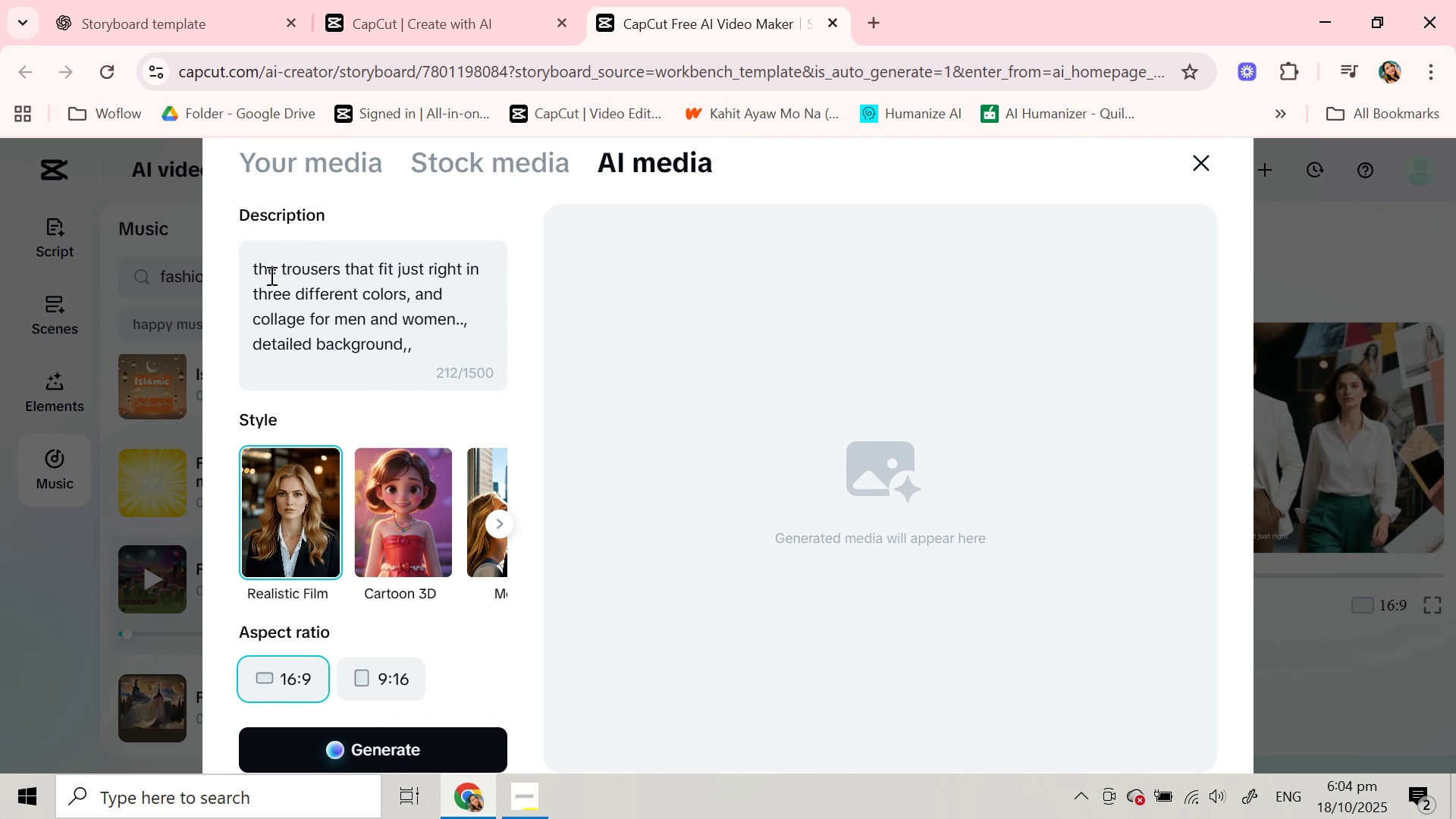 
left_click_drag(start_coordinate=[270, 275], to_coordinate=[253, 300])
 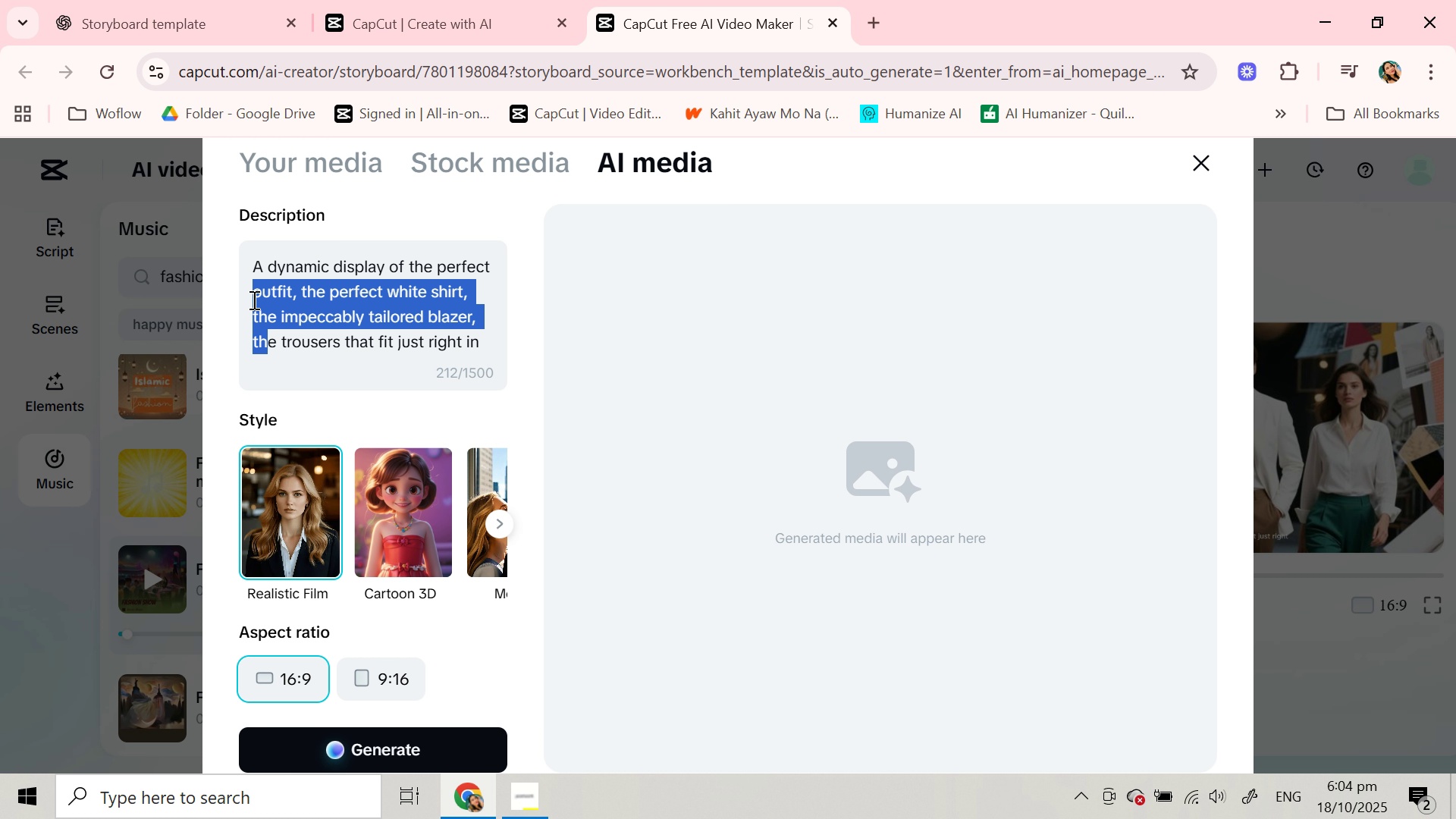 
key(Backspace)
 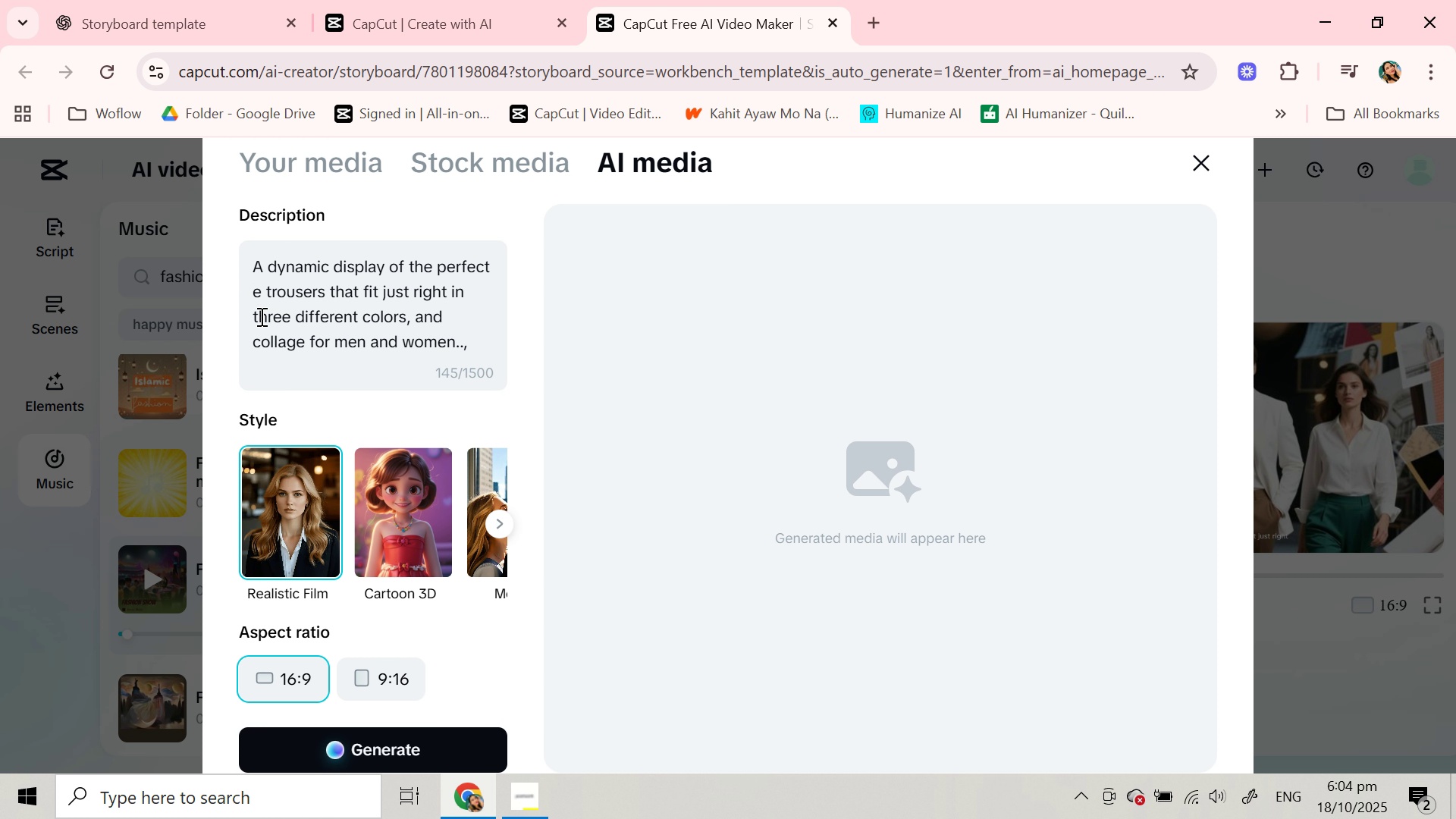 
left_click_drag(start_coordinate=[259, 316], to_coordinate=[417, 311])
 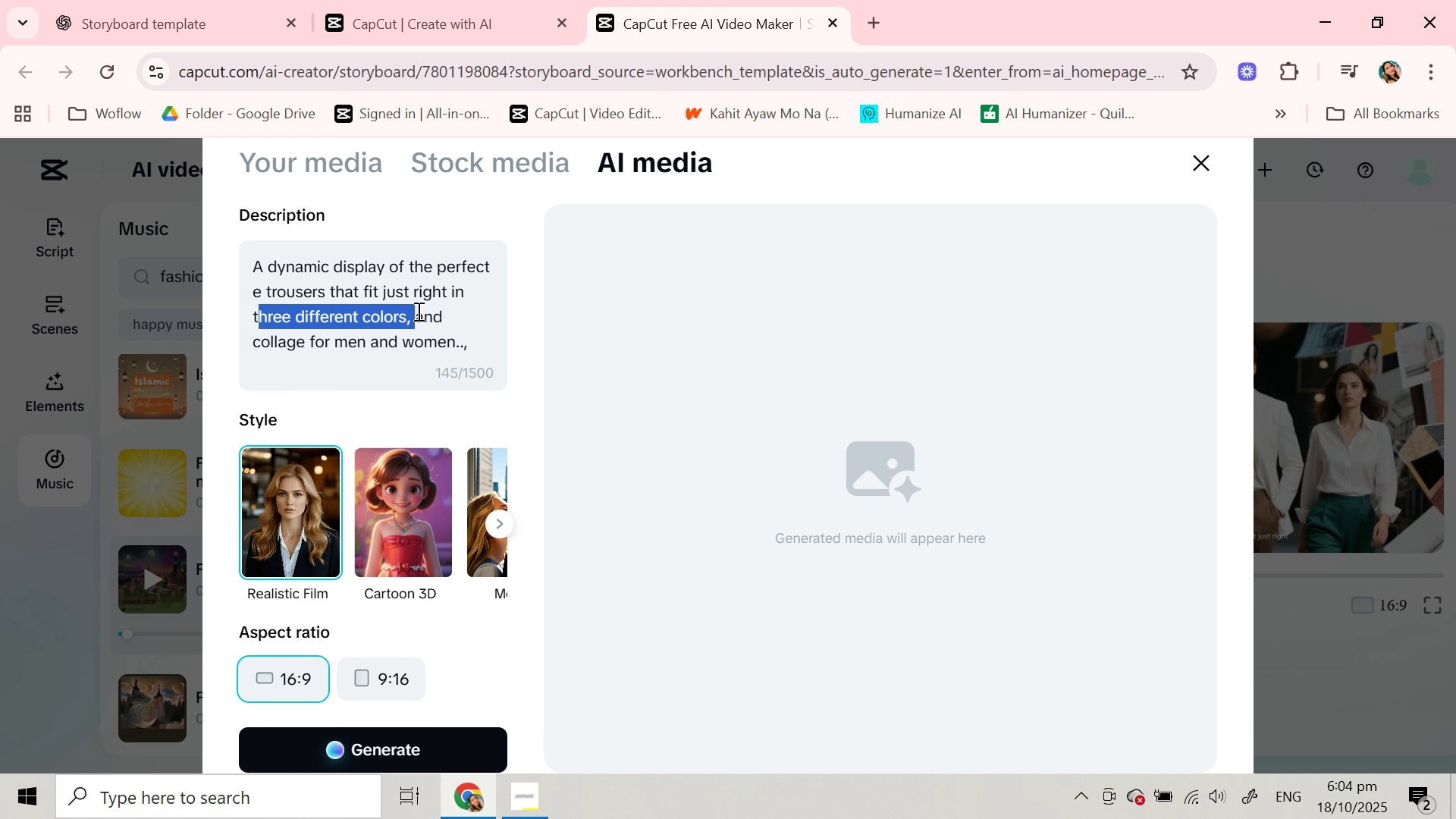 
key(Backspace)
 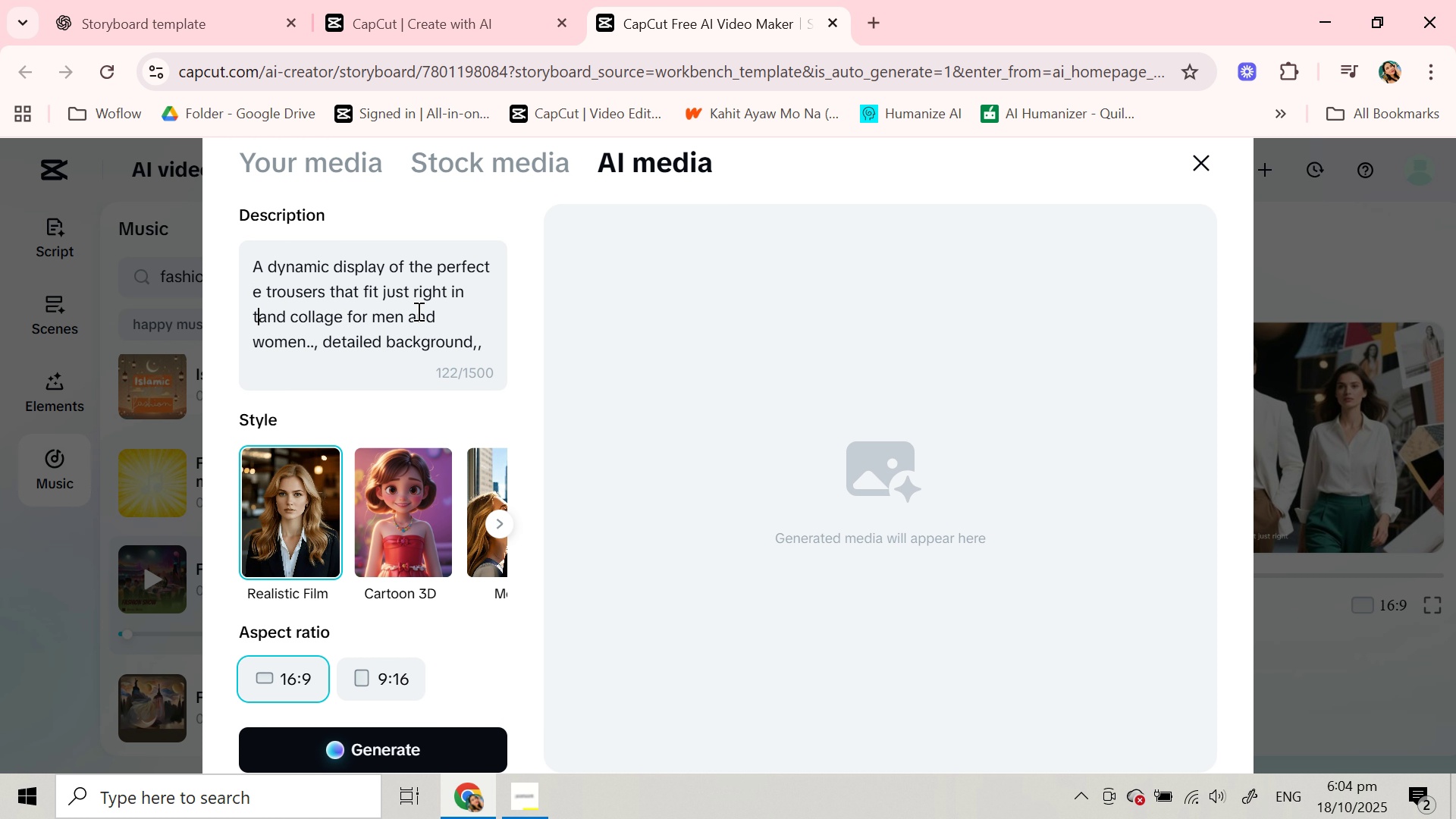 
key(Backspace)
 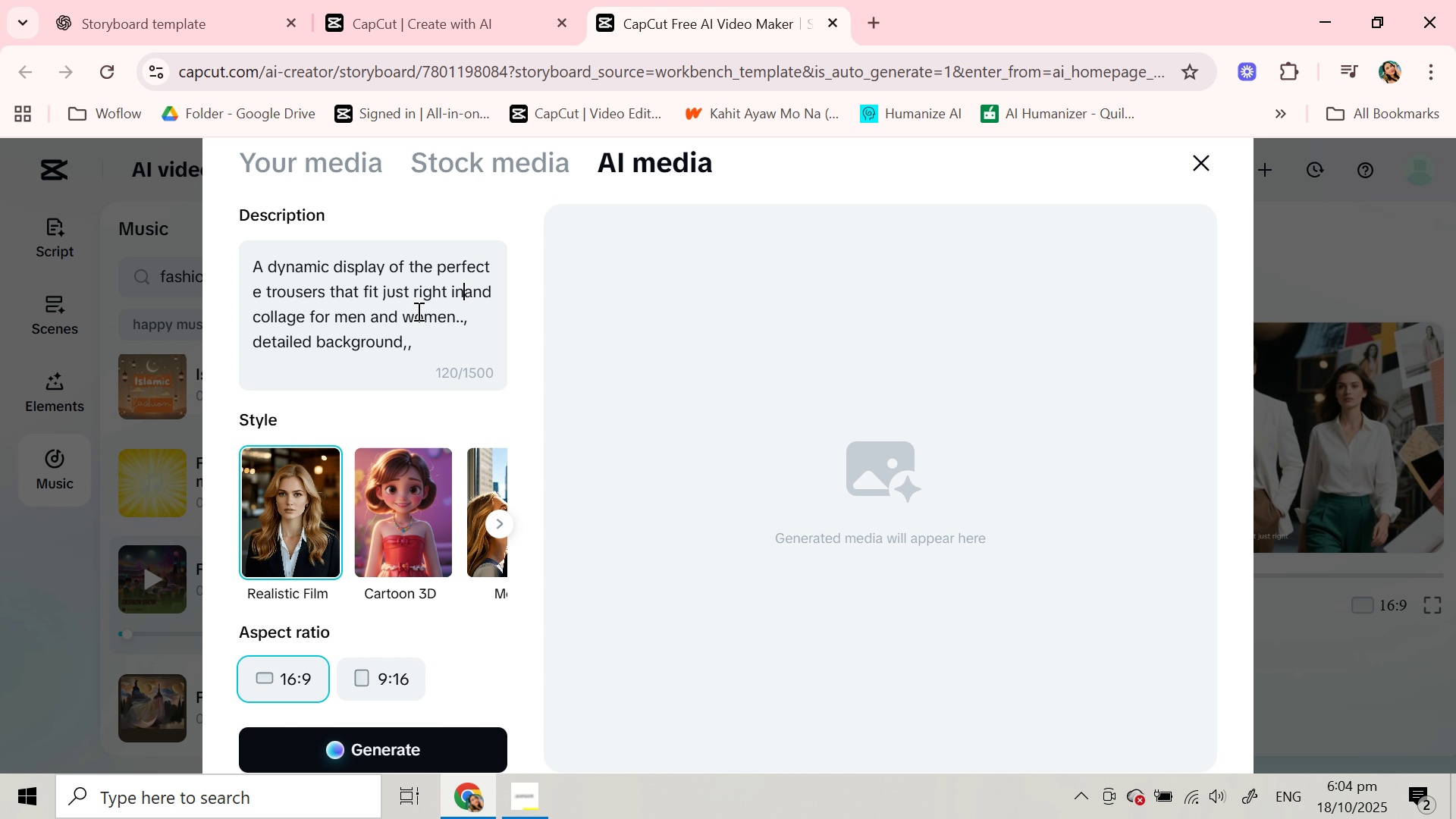 
key(Backspace)
 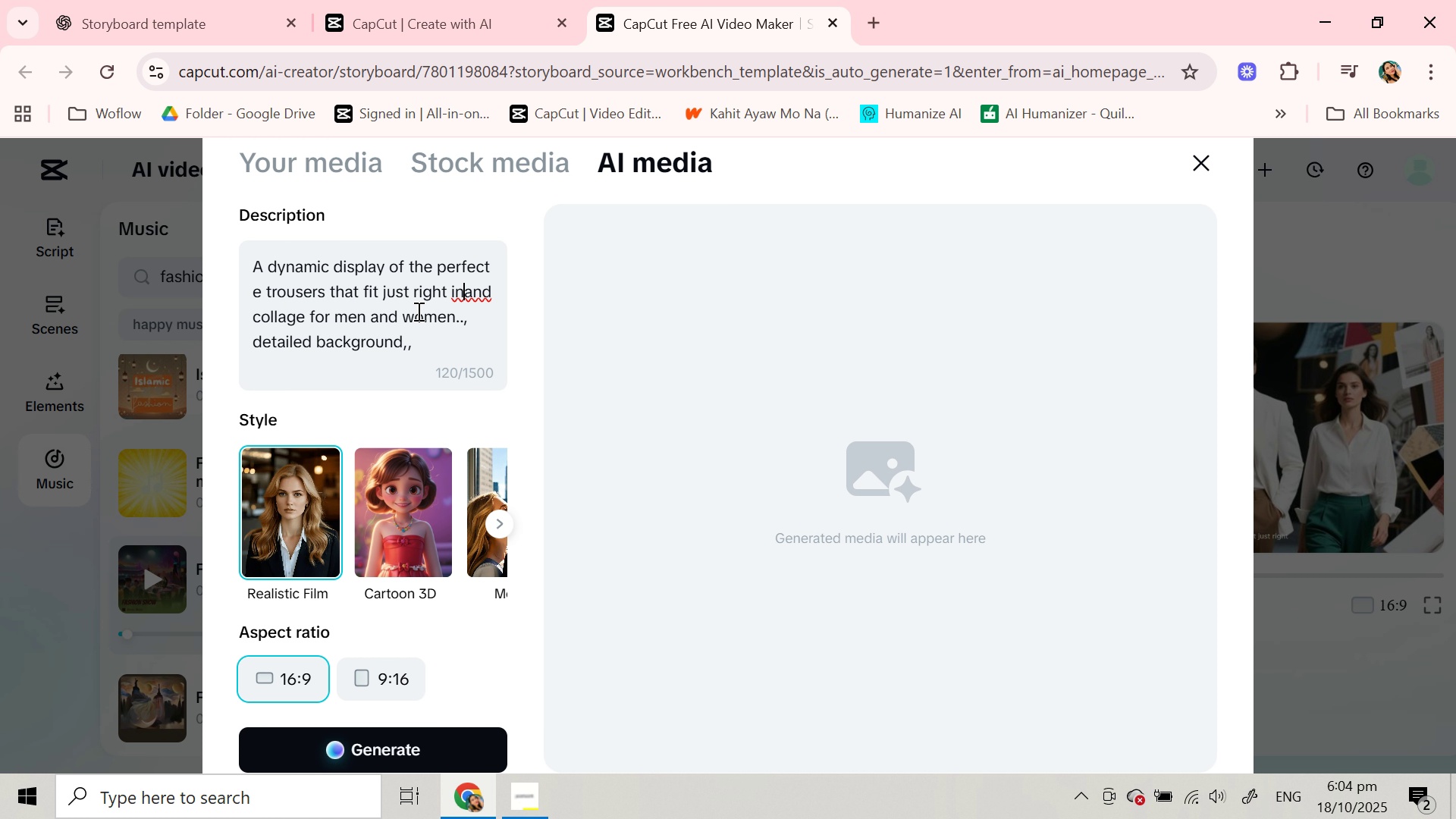 
key(Backspace)
 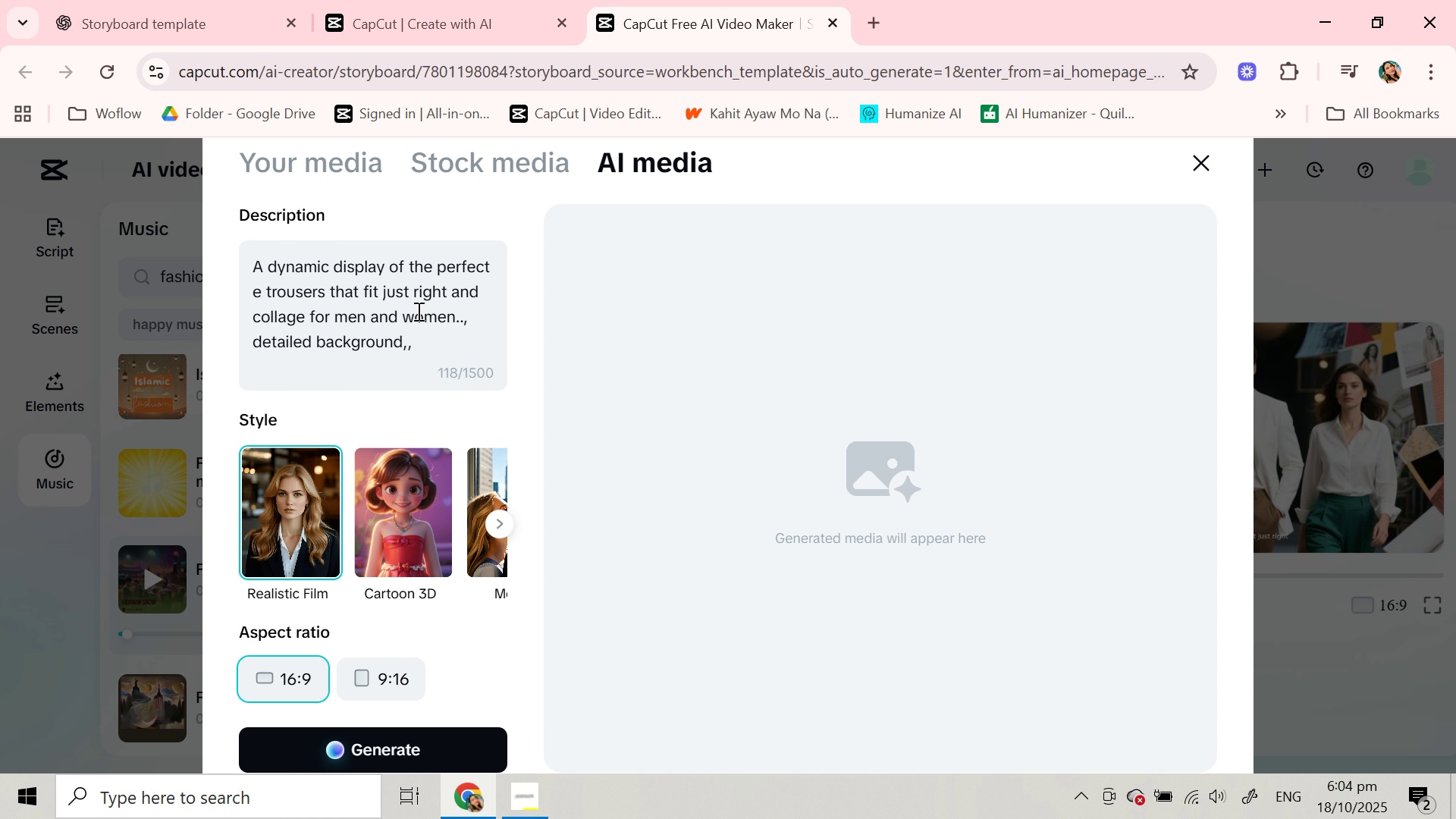 
key(Backspace)
 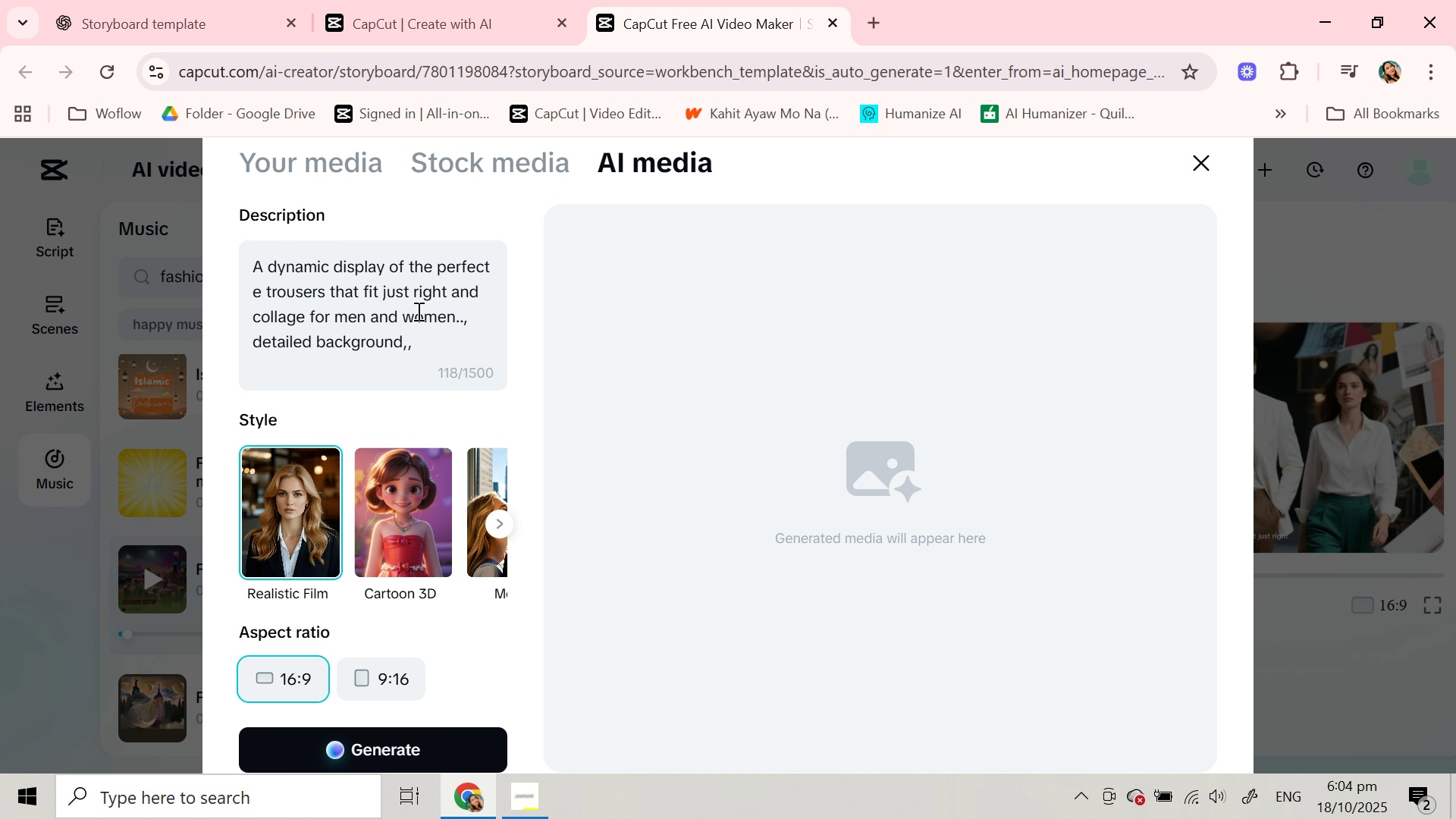 
scroll: coordinate [417, 311], scroll_direction: down, amount: 1.0
 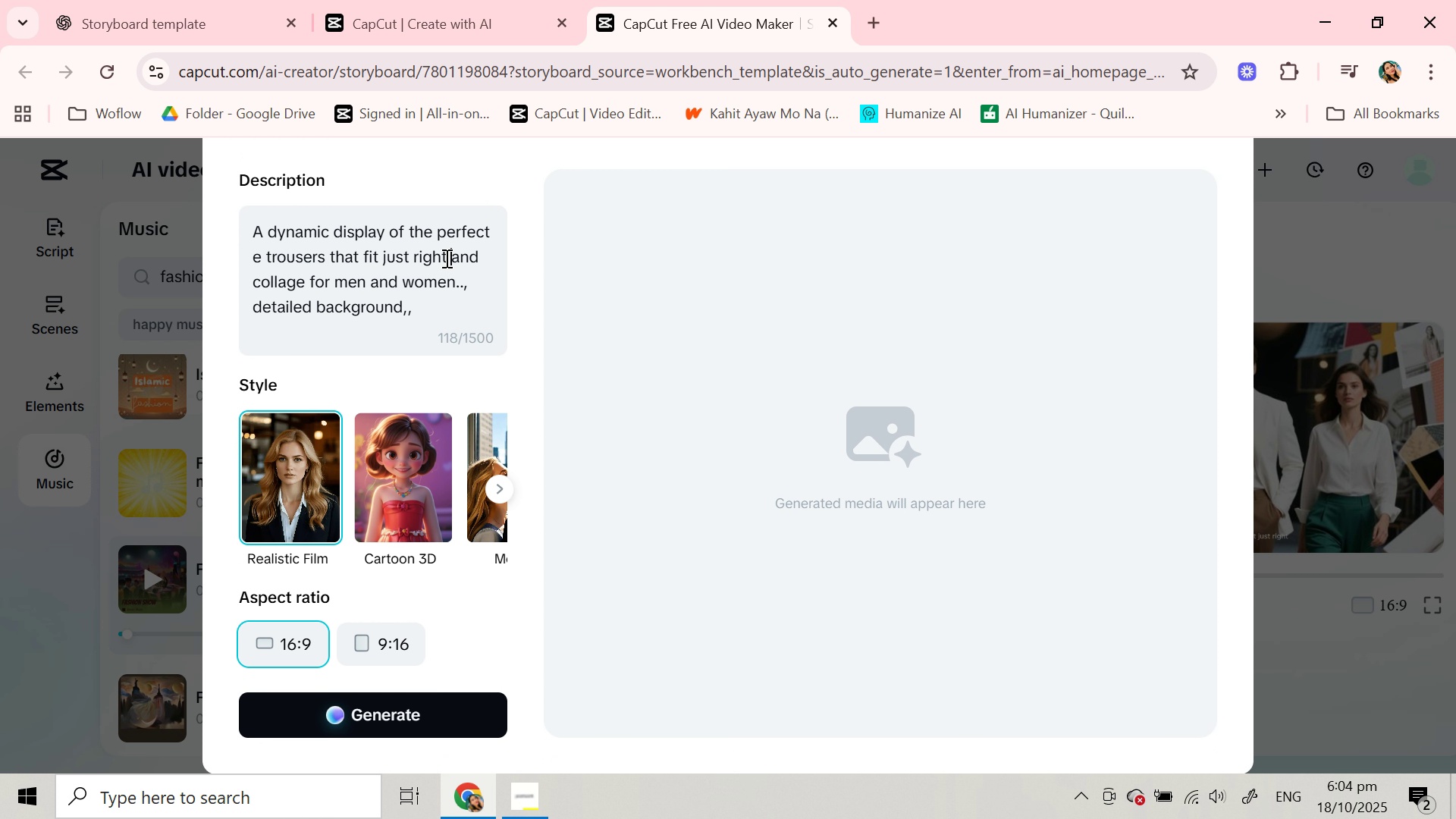 
left_click_drag(start_coordinate=[443, 258], to_coordinate=[457, 284])
 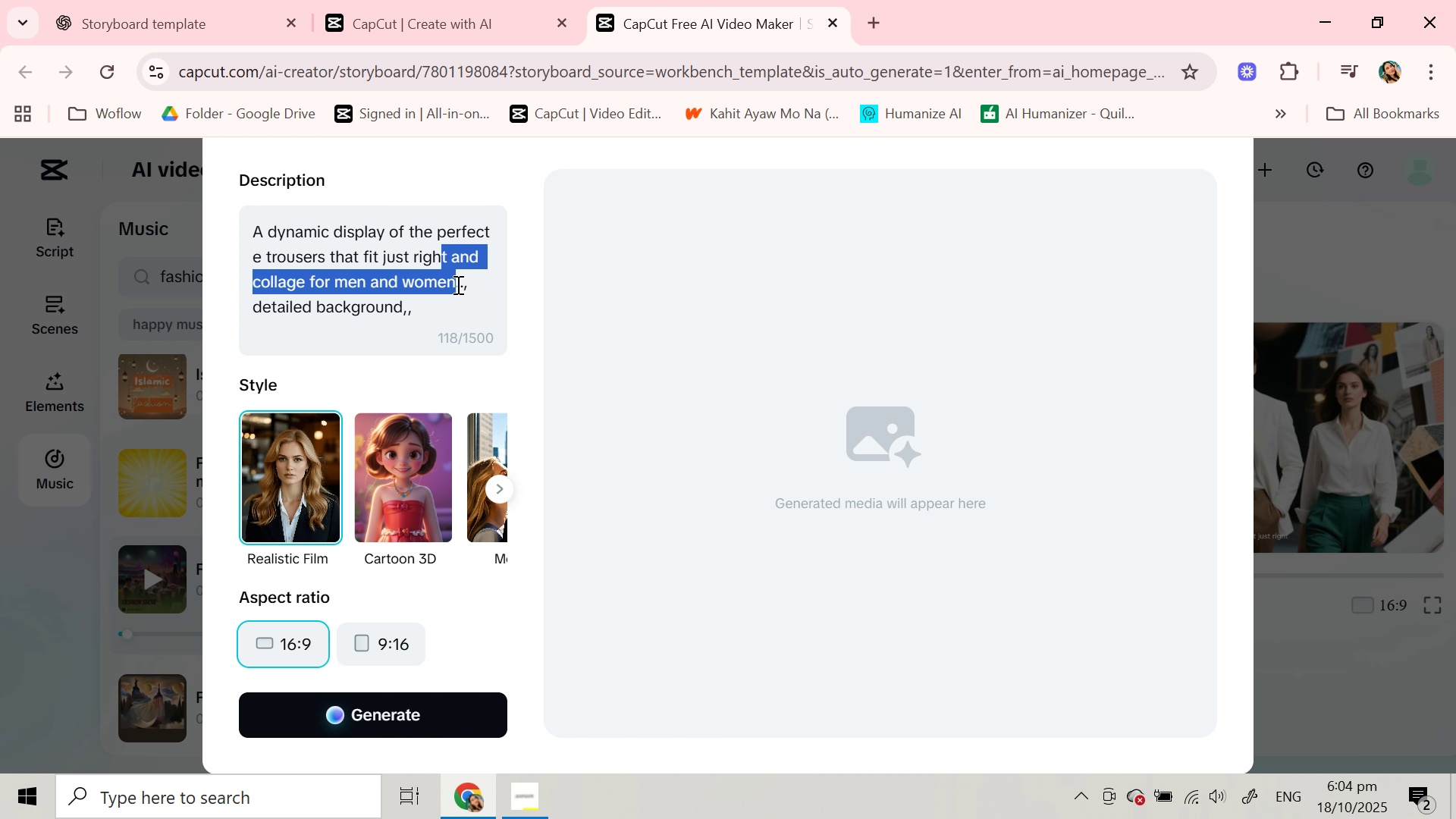 
key(Backspace)
 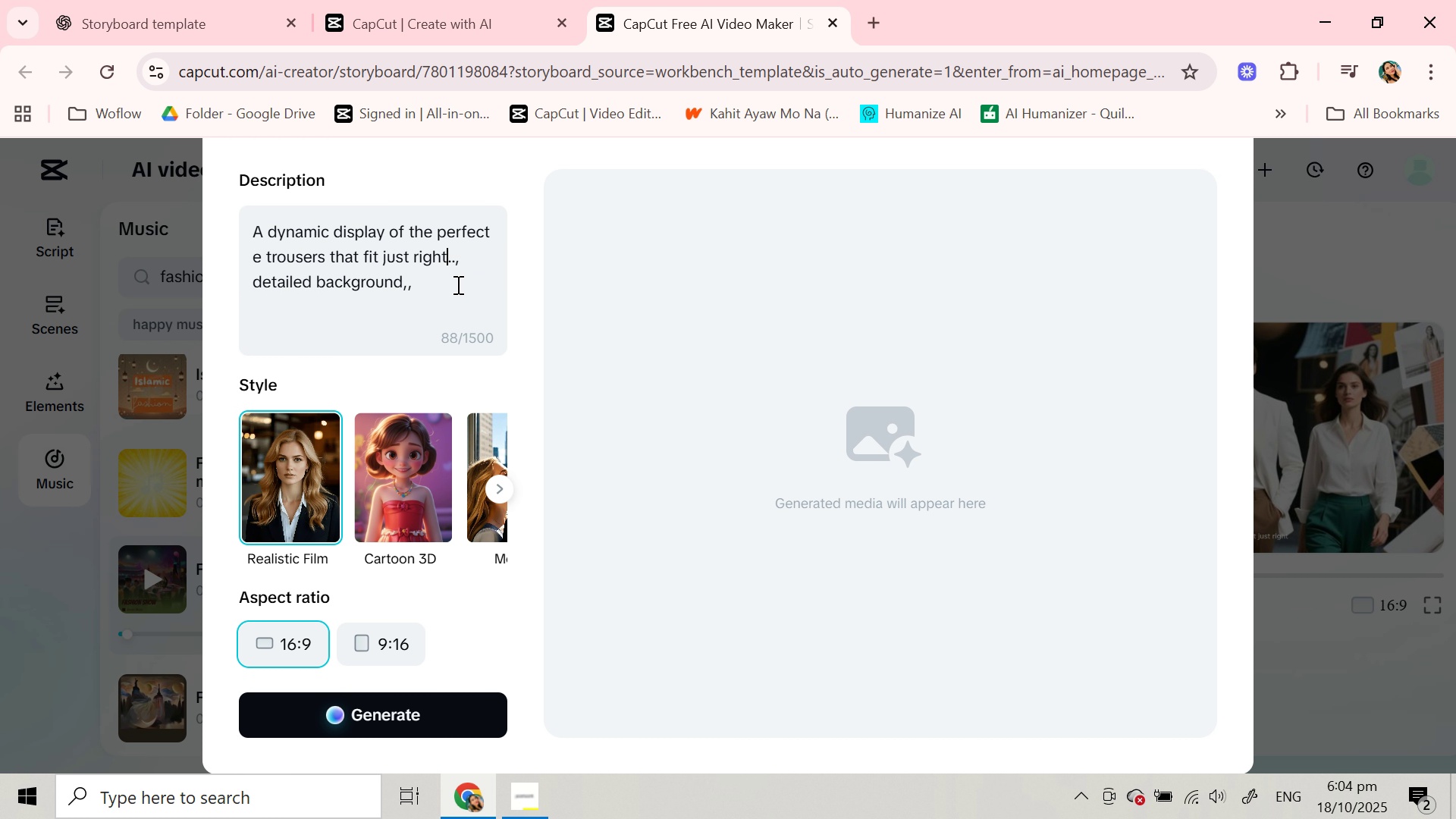 
key(T)
 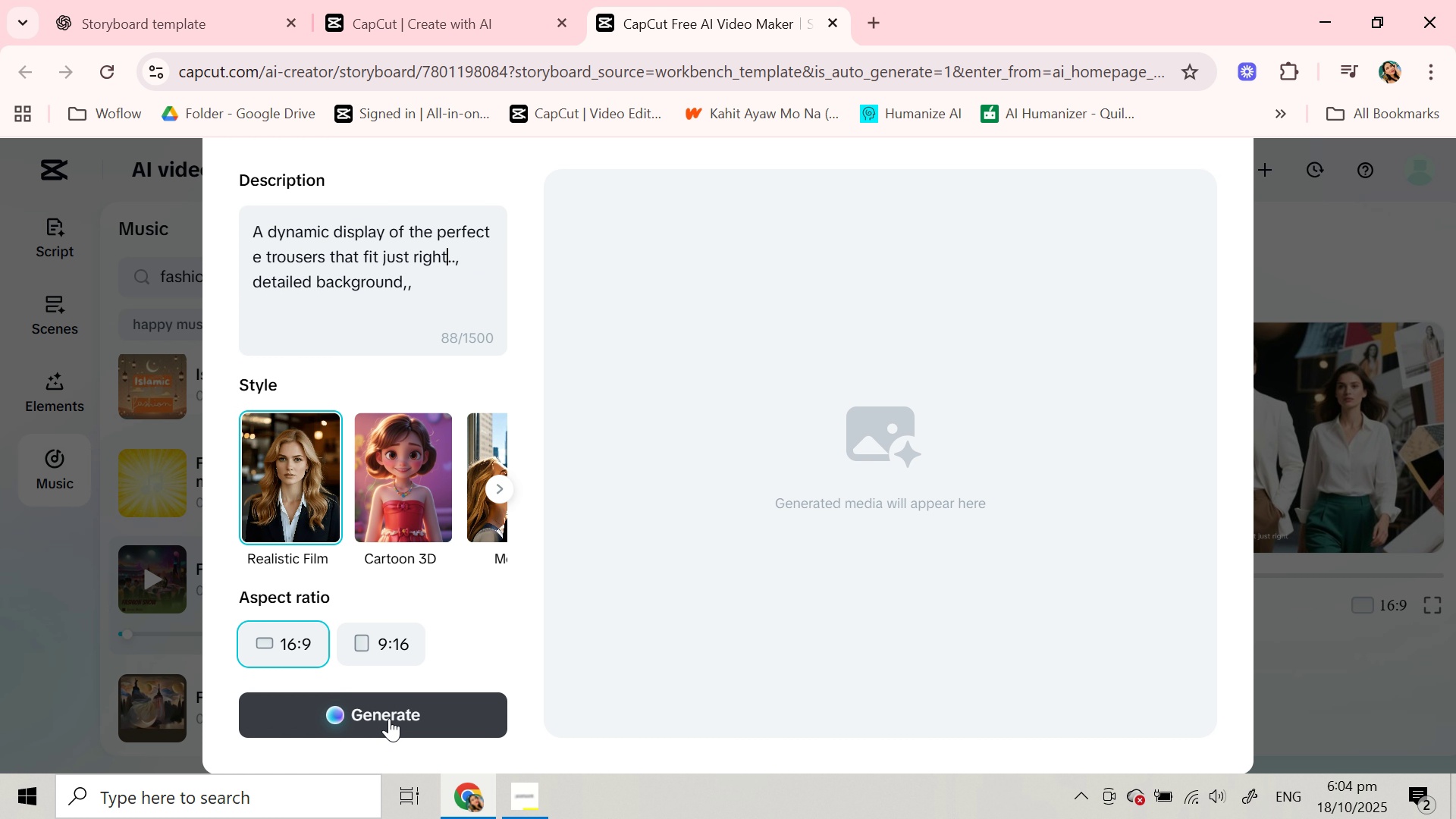 
left_click([389, 718])
 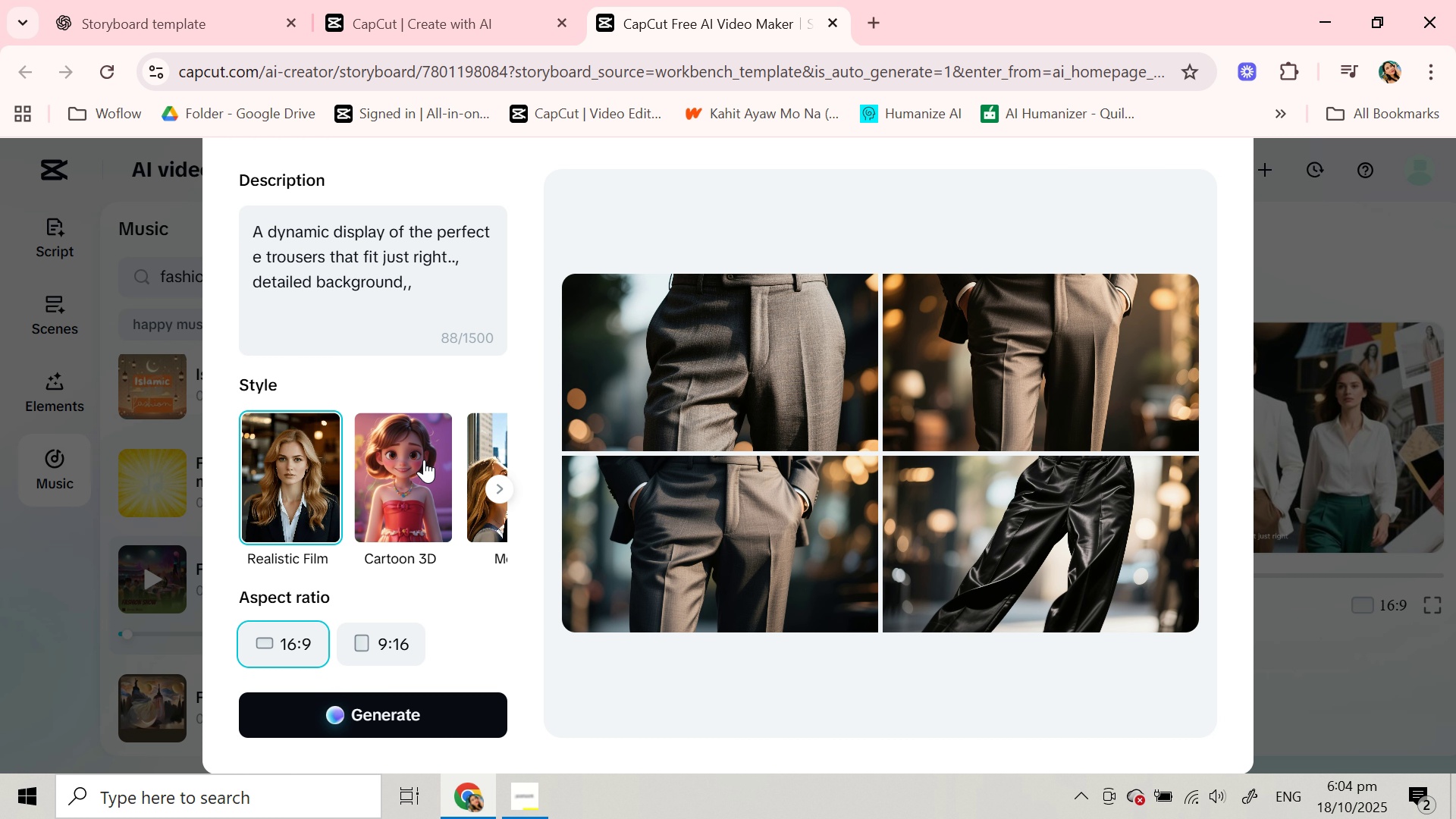 
wait(24.36)
 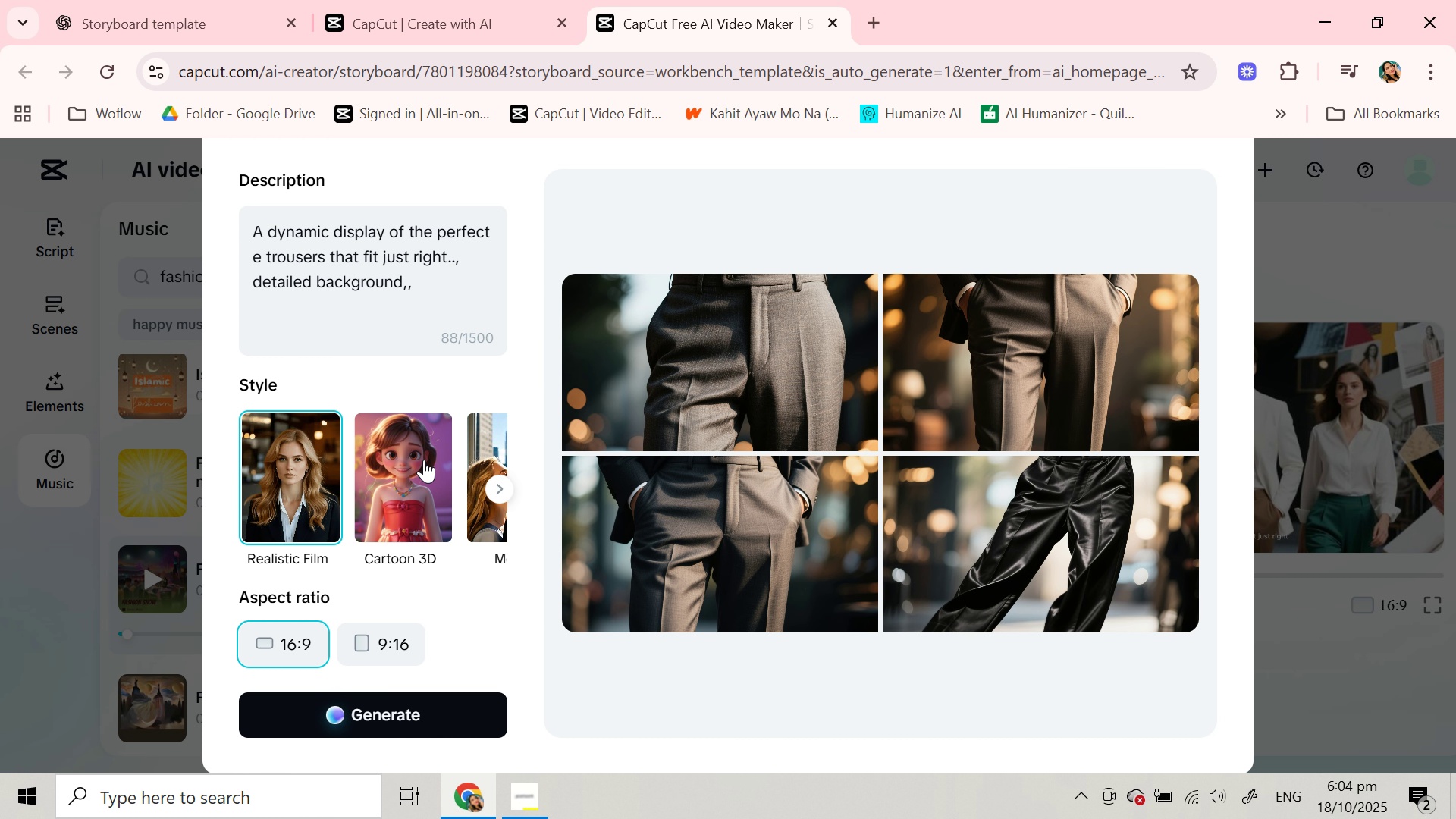 
type(for men  and women ,.)
 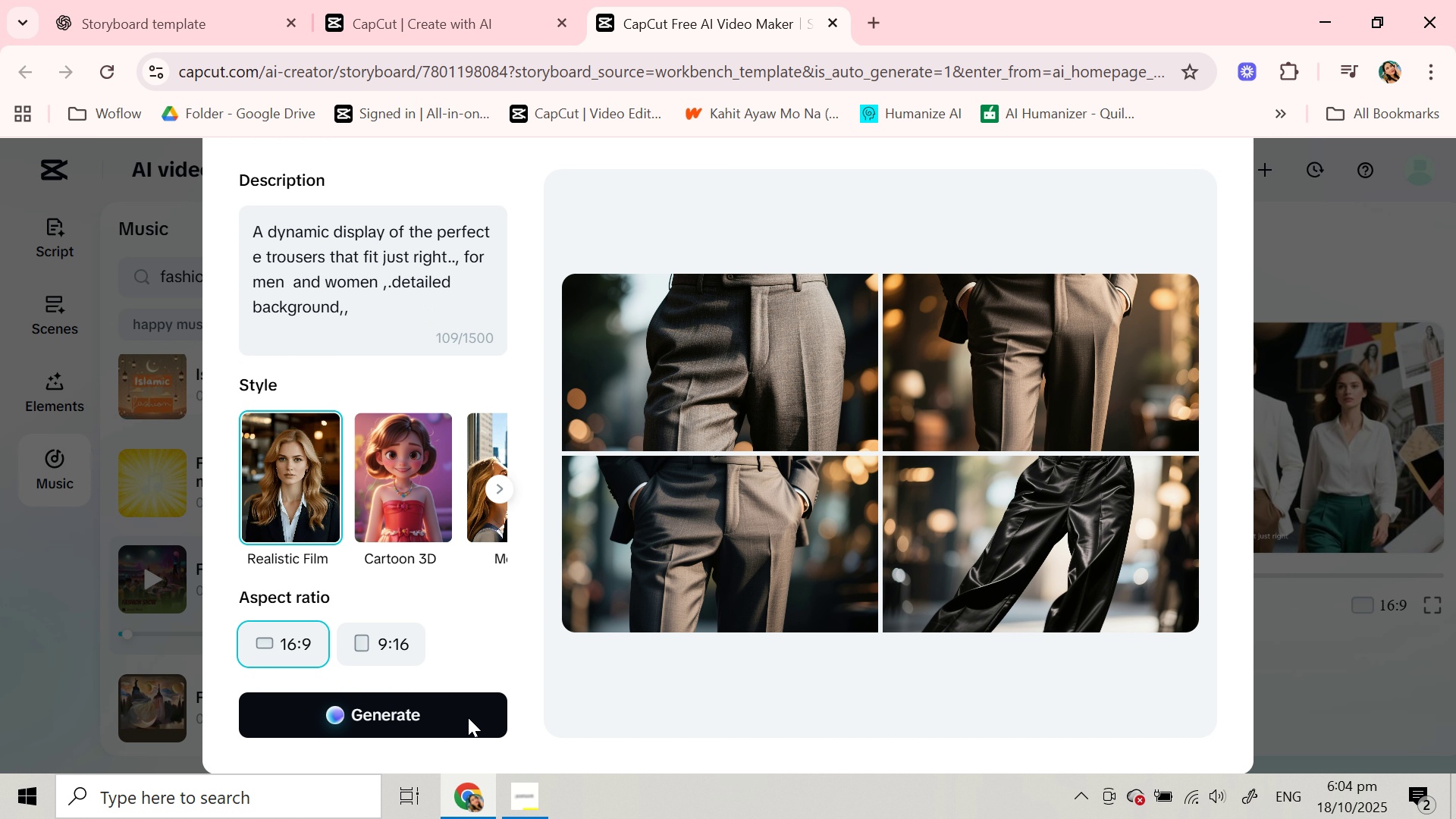 
left_click([469, 717])
 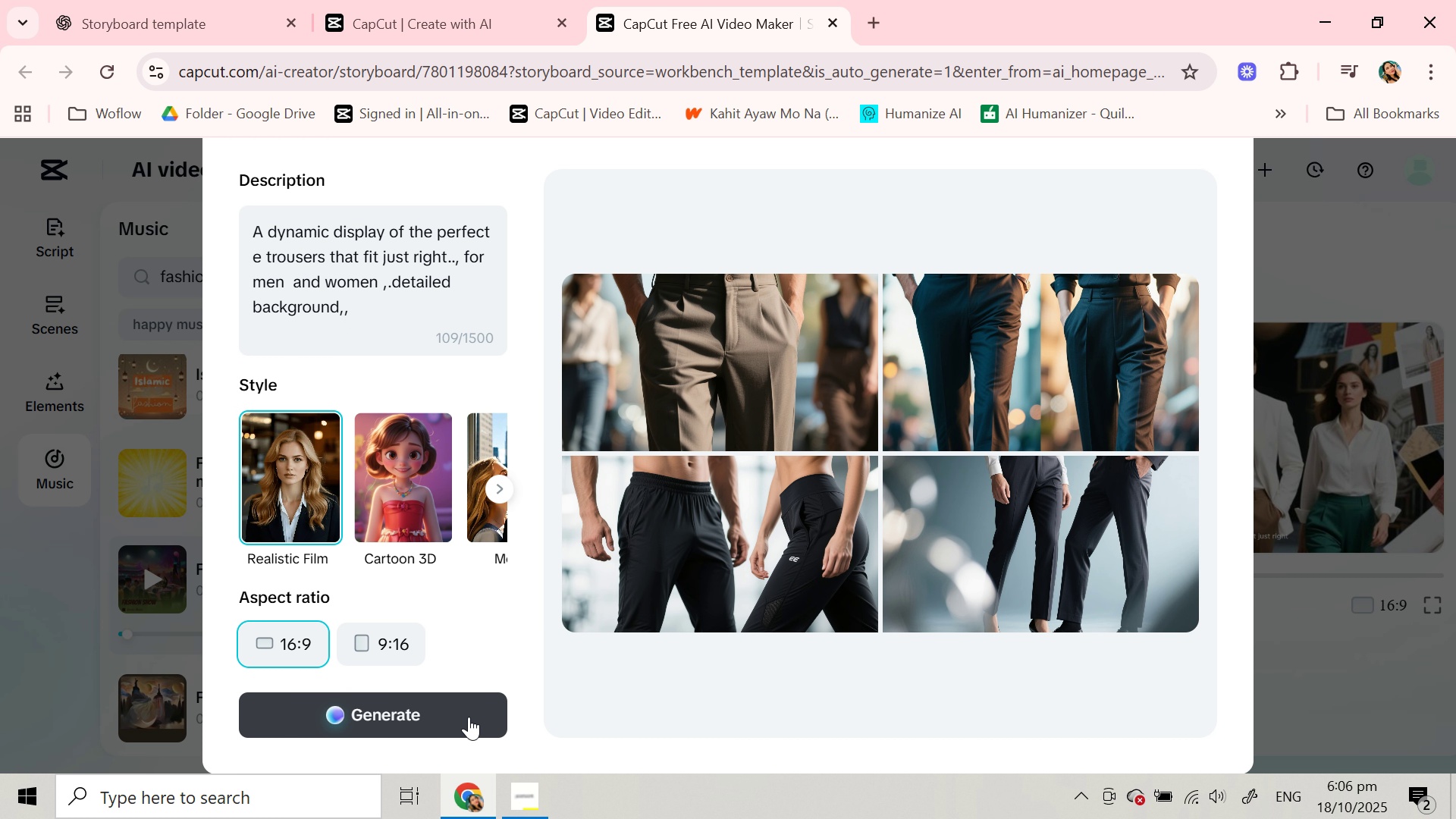 
wait(65.3)
 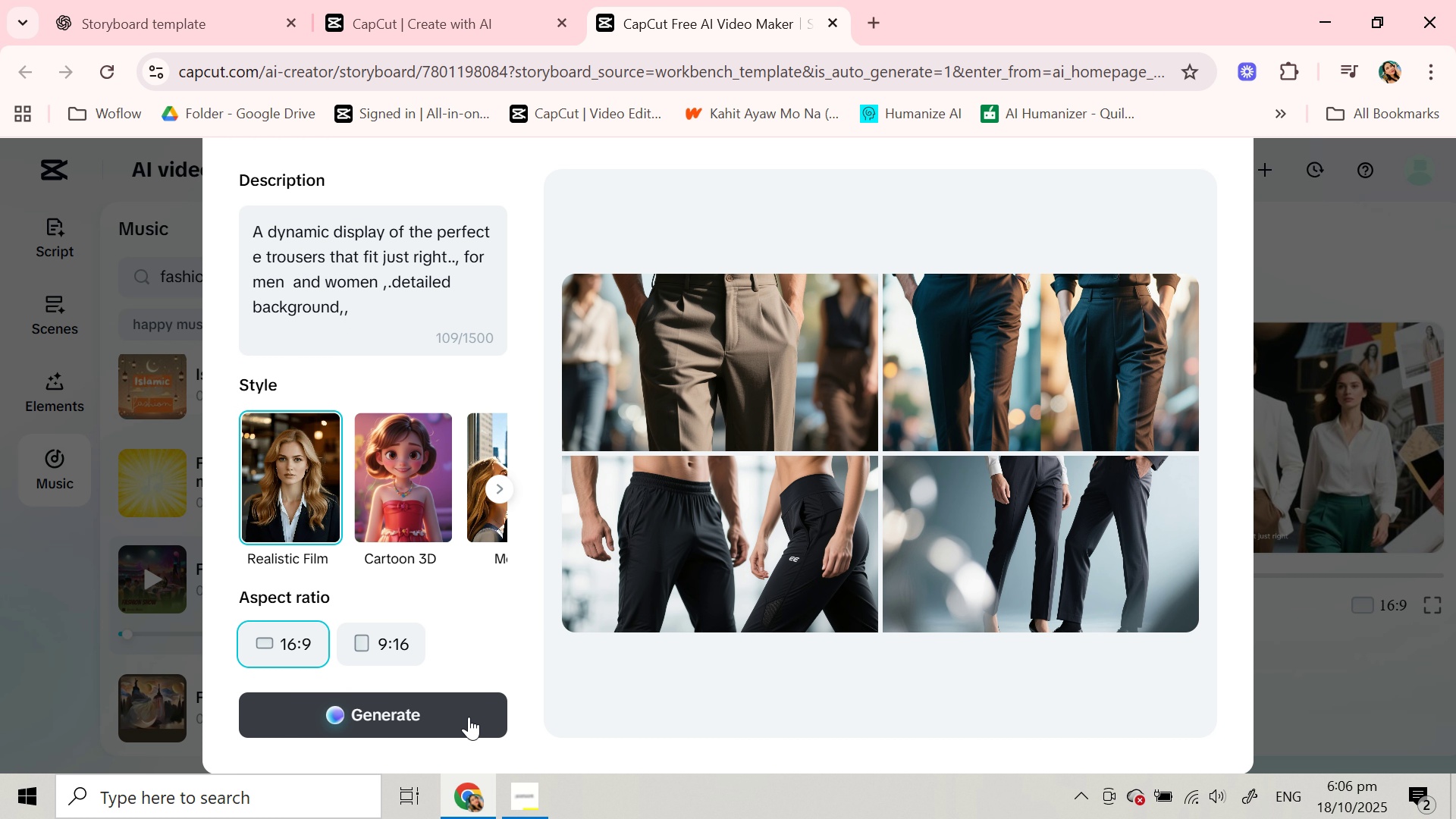 
left_click([1027, 327])
 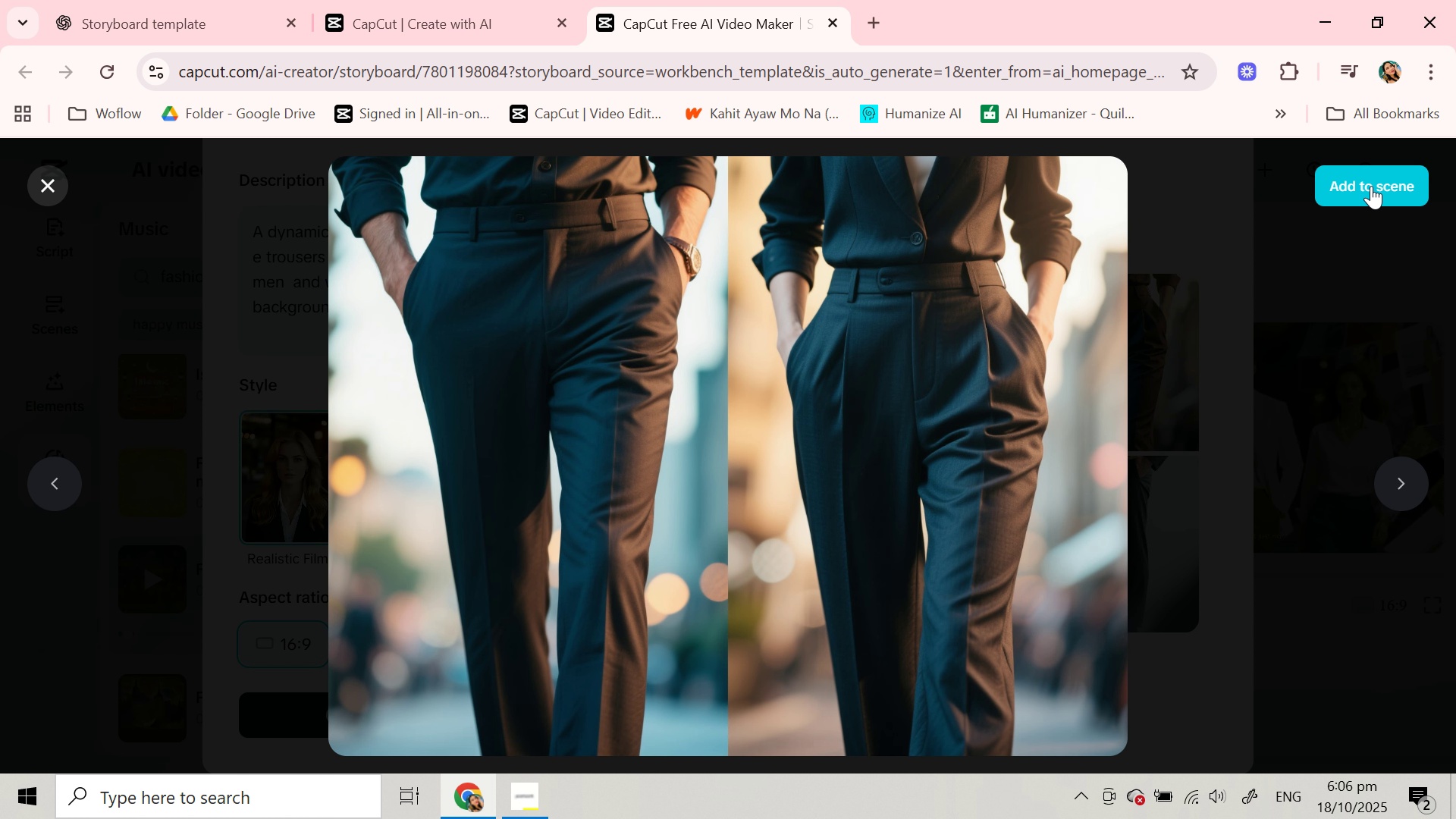 
left_click([1371, 186])
 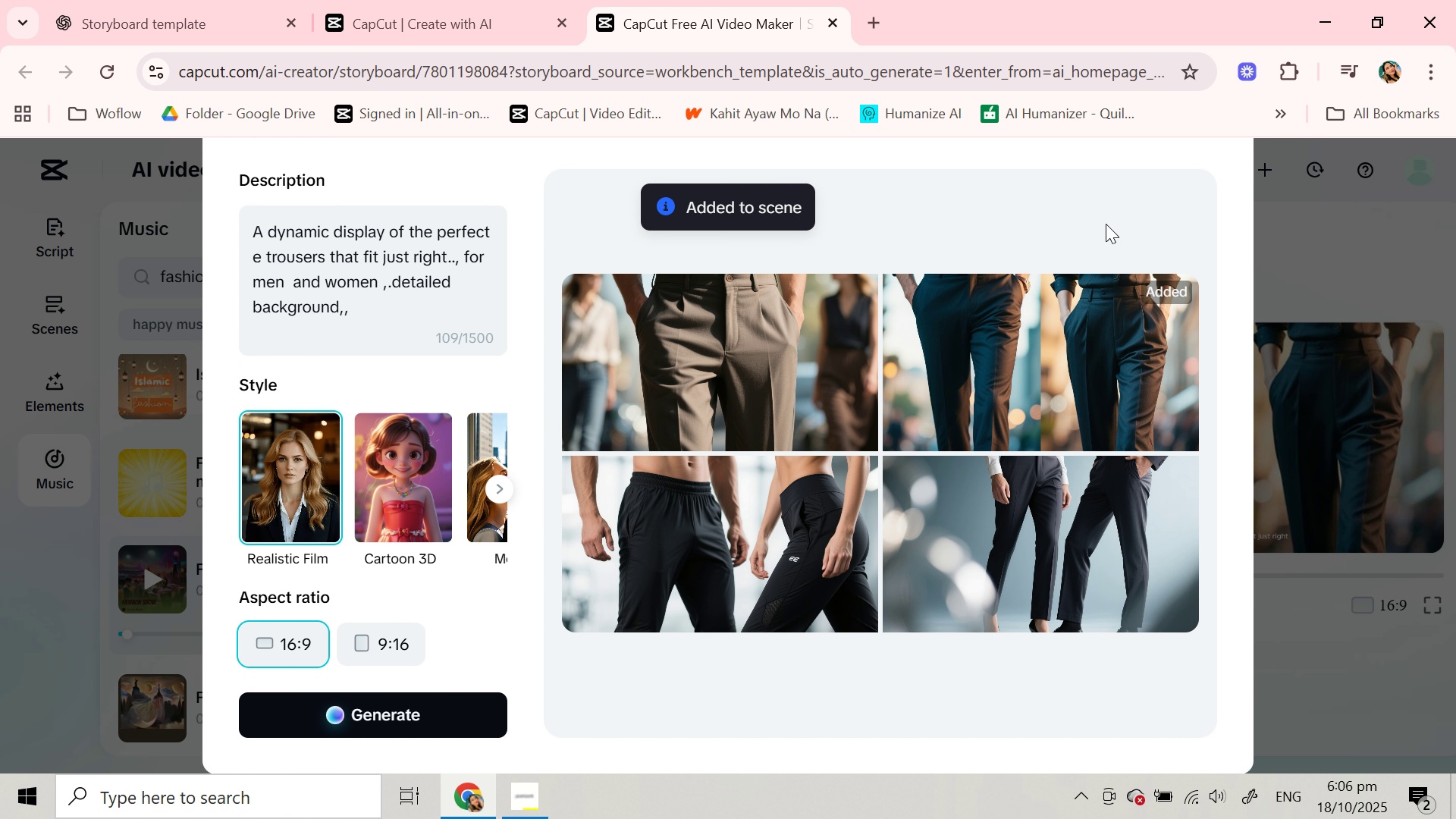 
mouse_move([777, 532])
 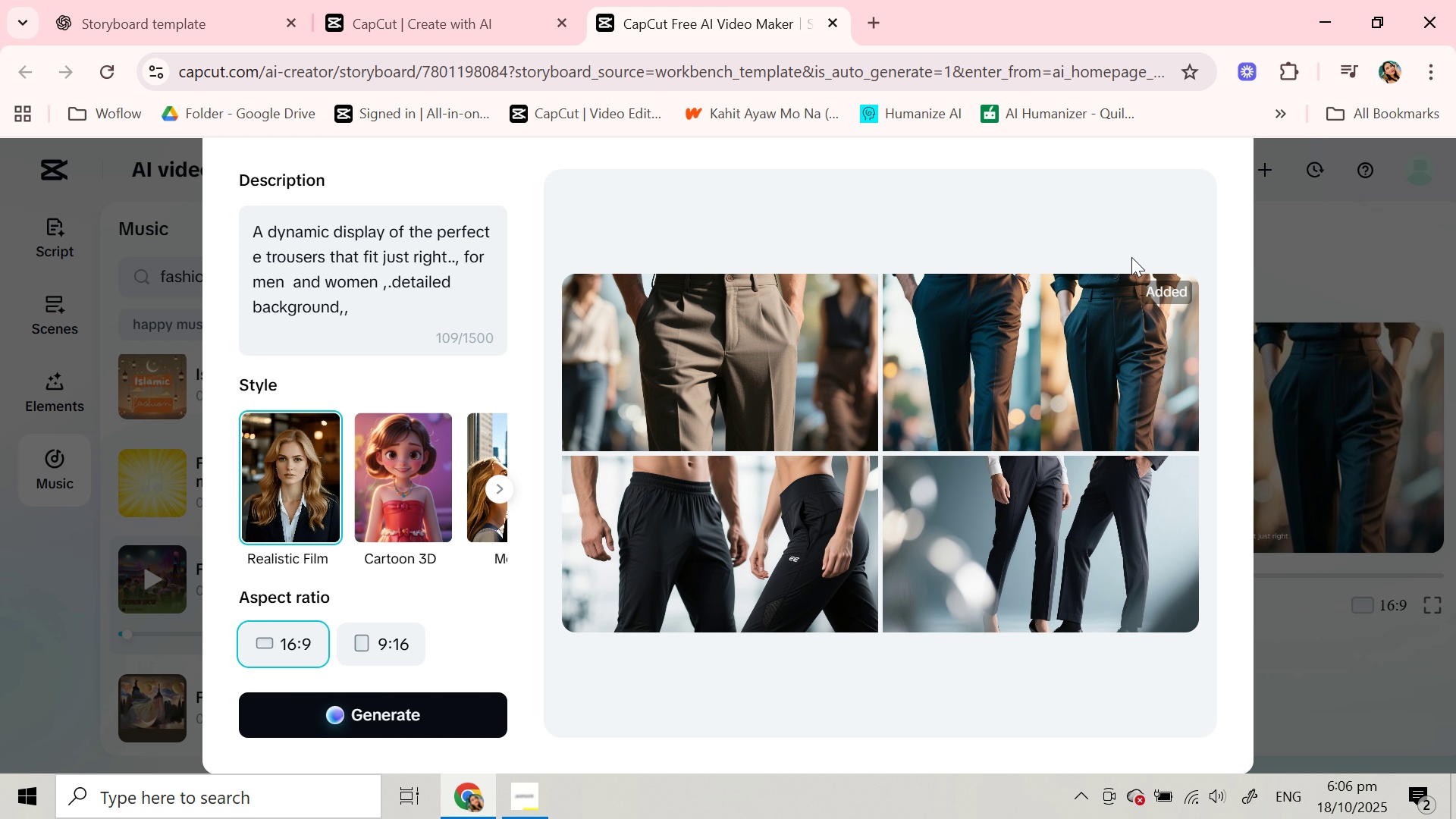 
scroll: coordinate [1131, 257], scroll_direction: up, amount: 2.0
 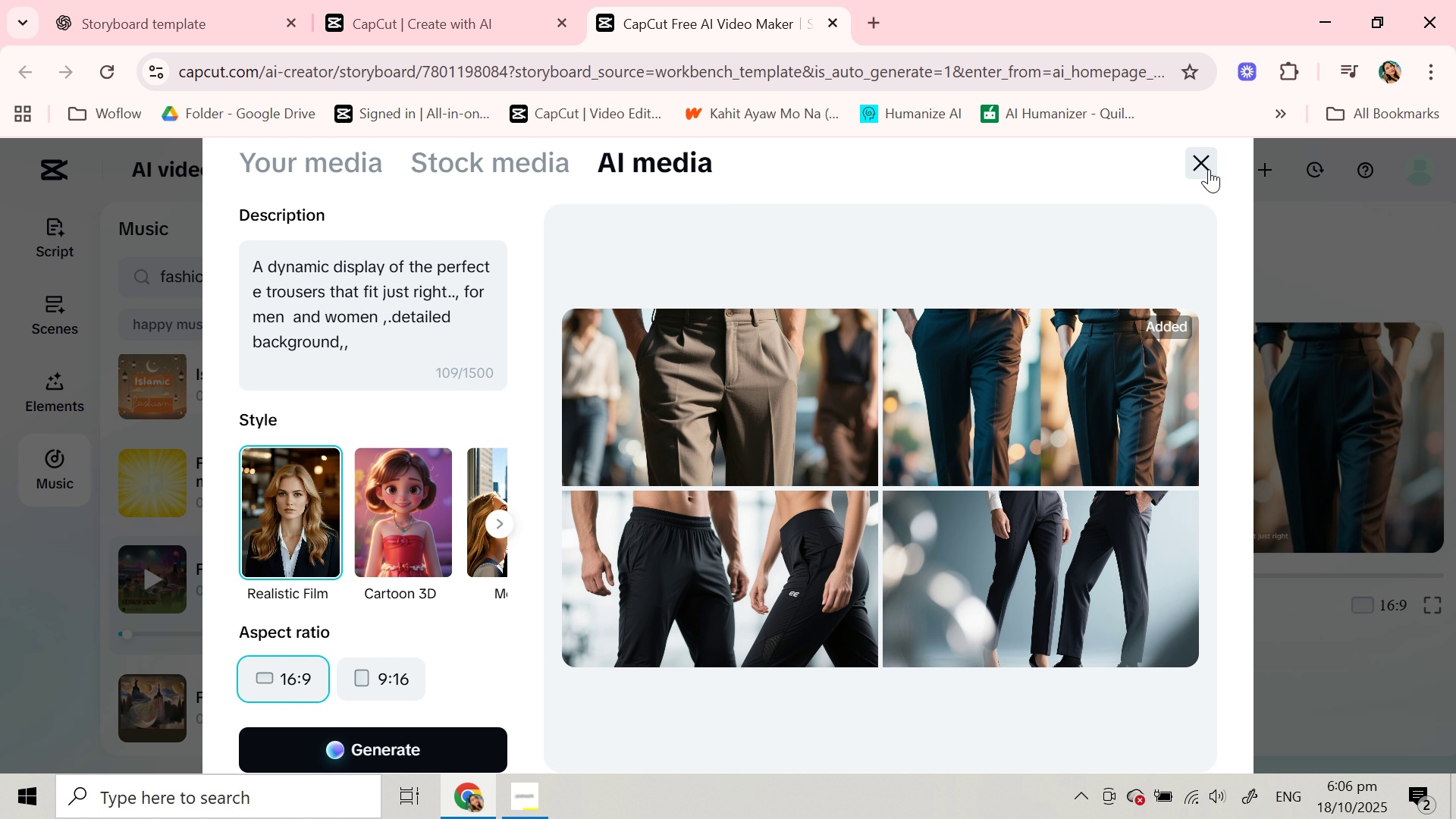 
left_click([1209, 169])
 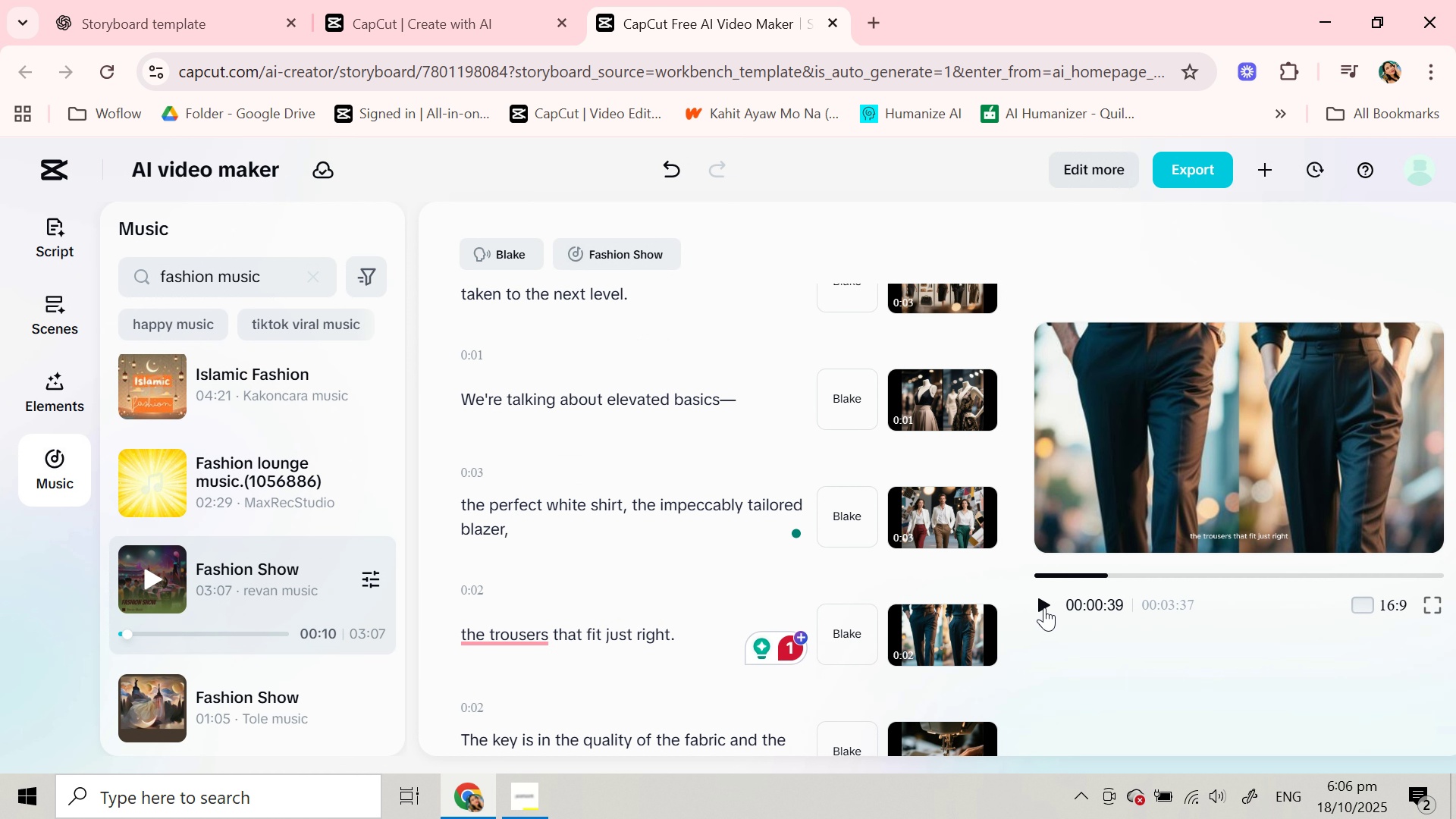 
left_click([1046, 607])
 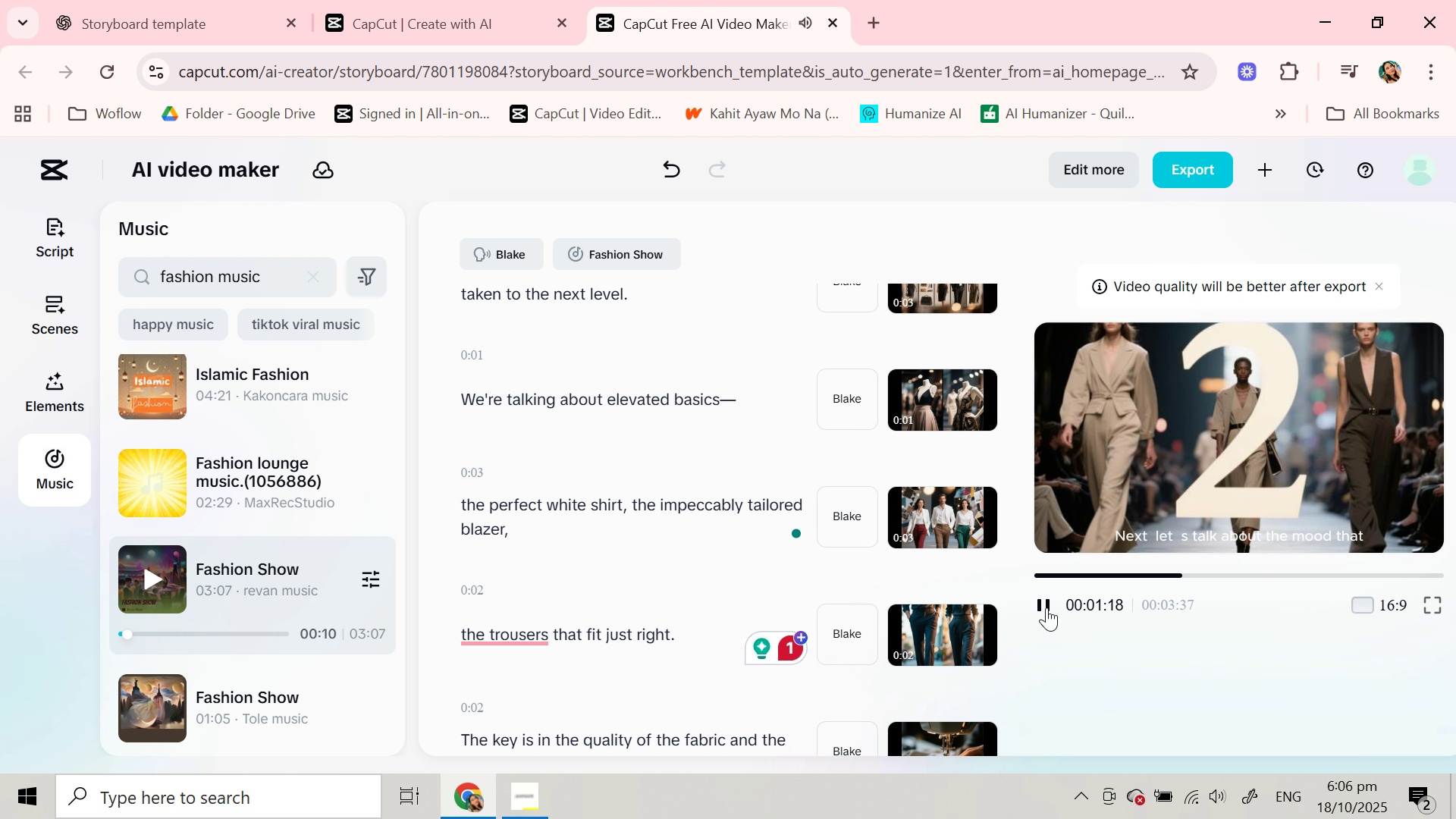 
wait(44.28)
 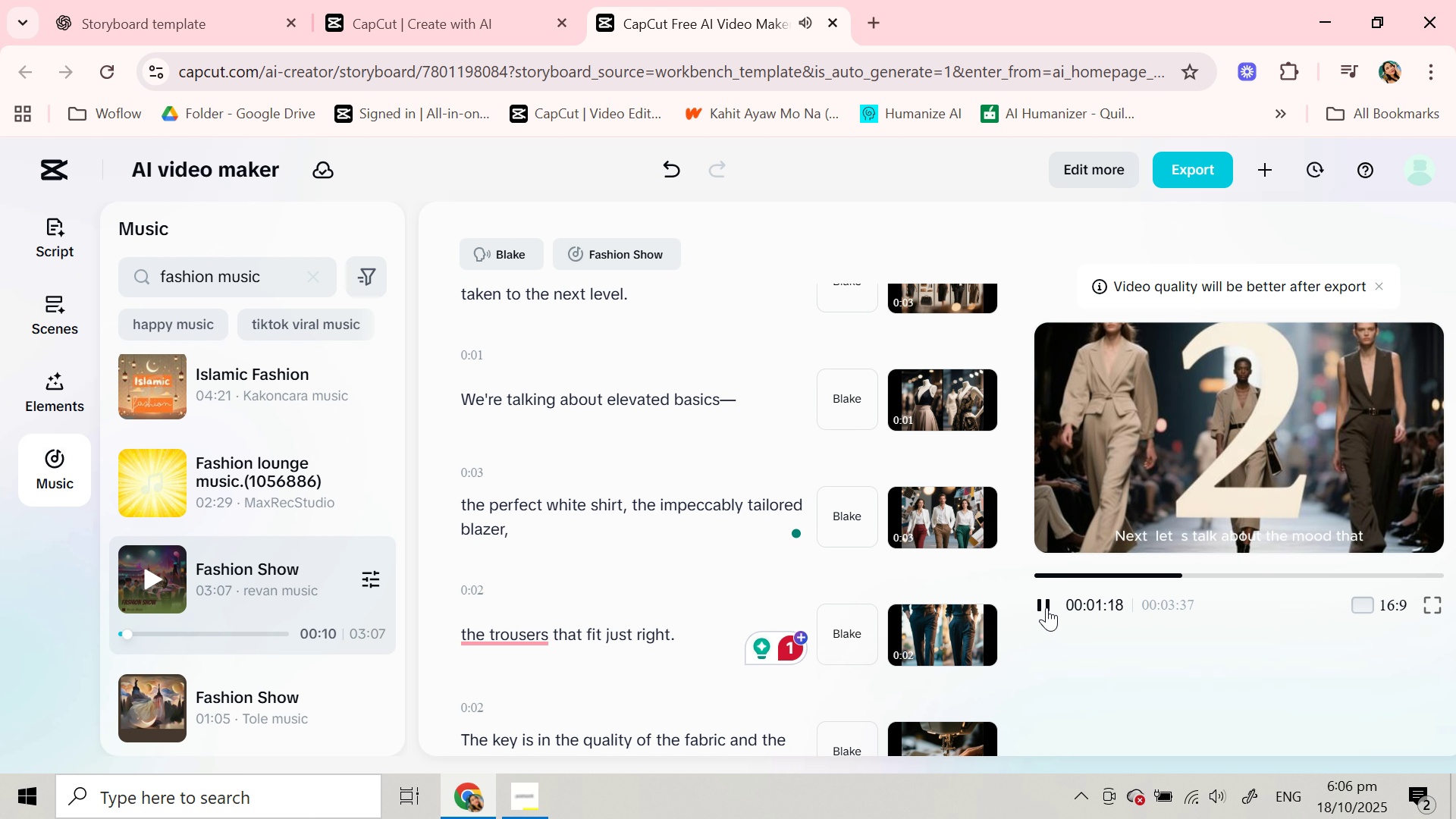 
scroll: coordinate [650, 591], scroll_direction: down, amount: 10.0
 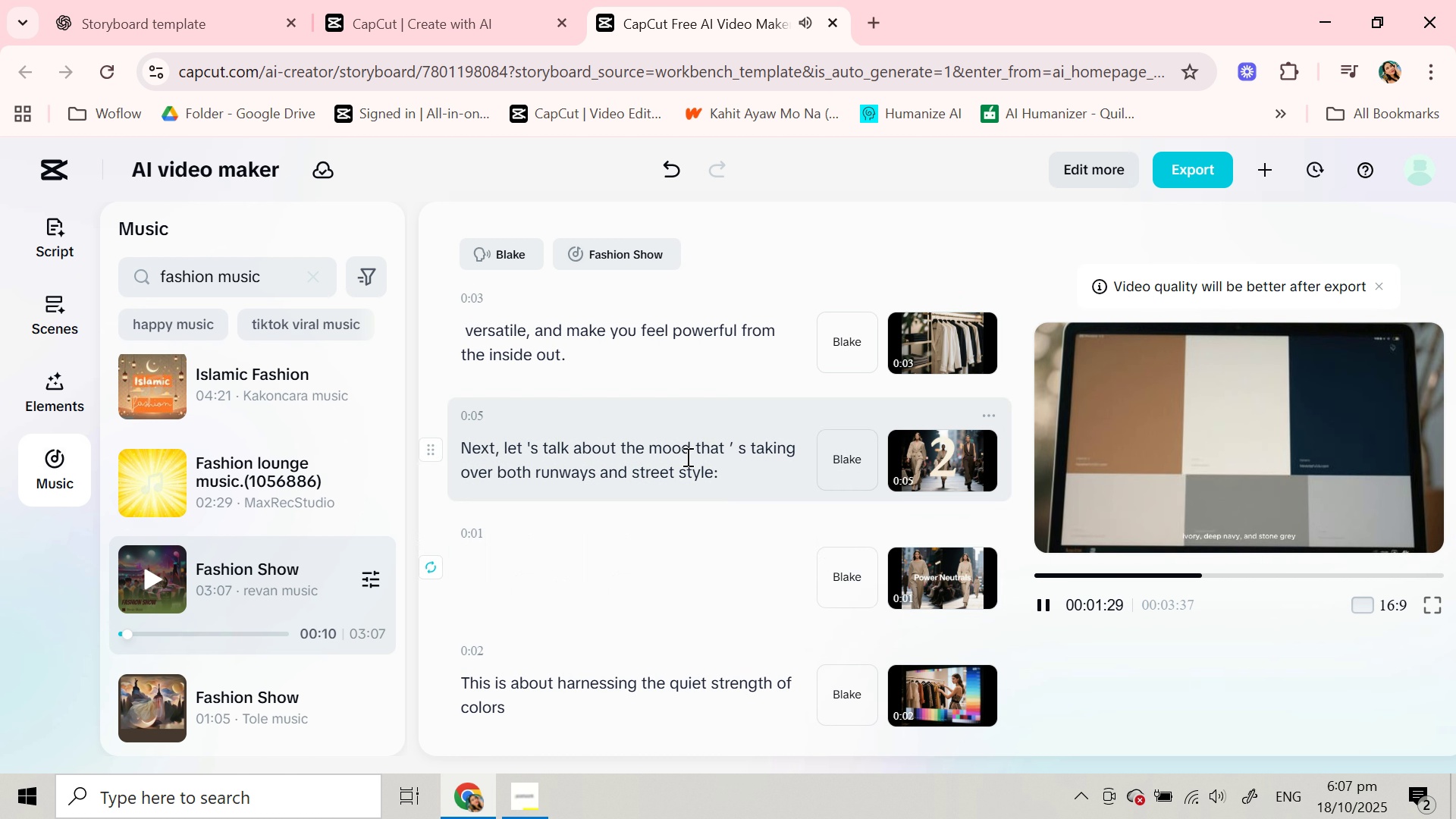 
left_click([686, 463])
 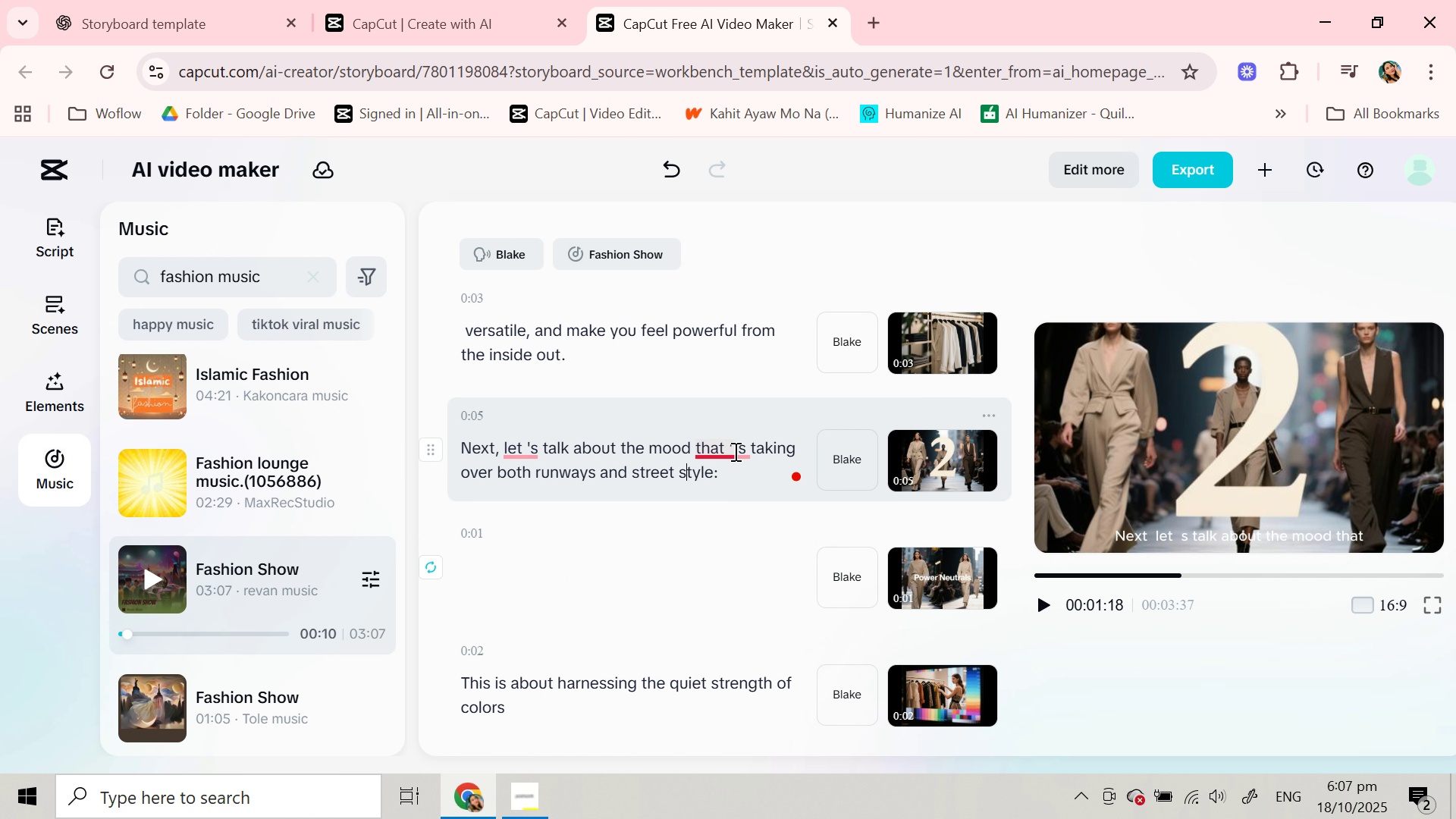 
wait(5.97)
 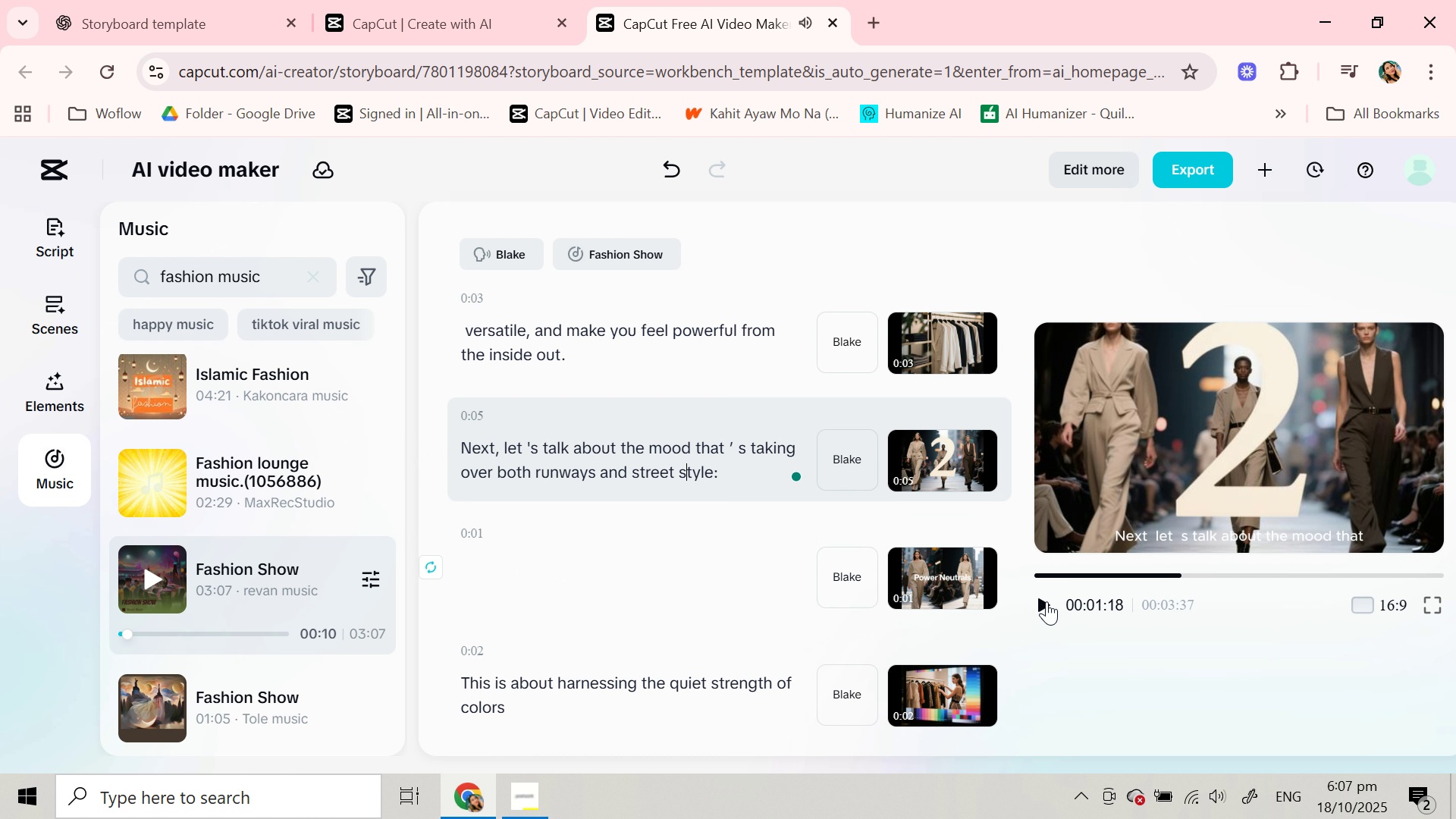 
left_click([759, 497])
 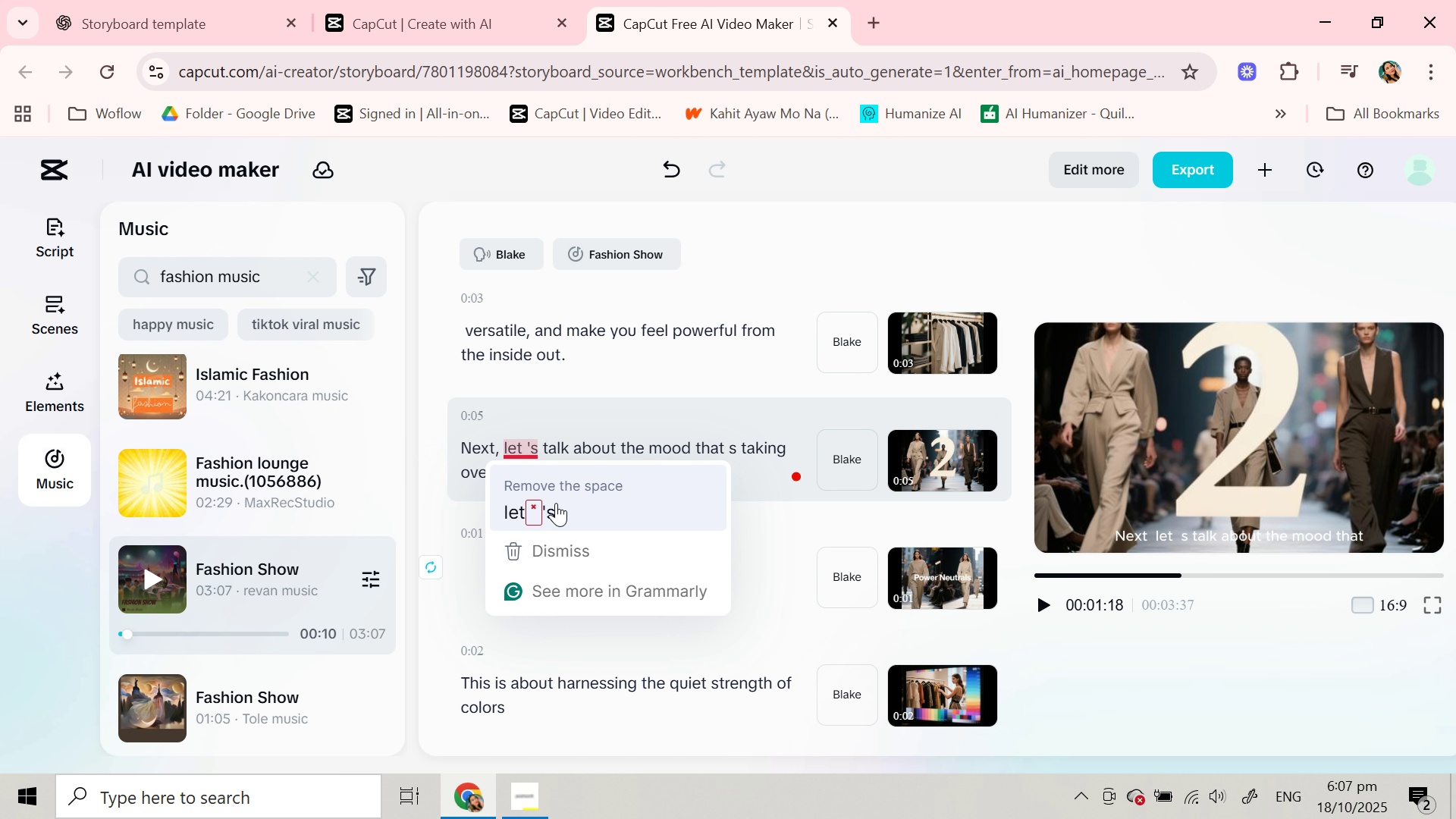 
left_click([560, 509])
 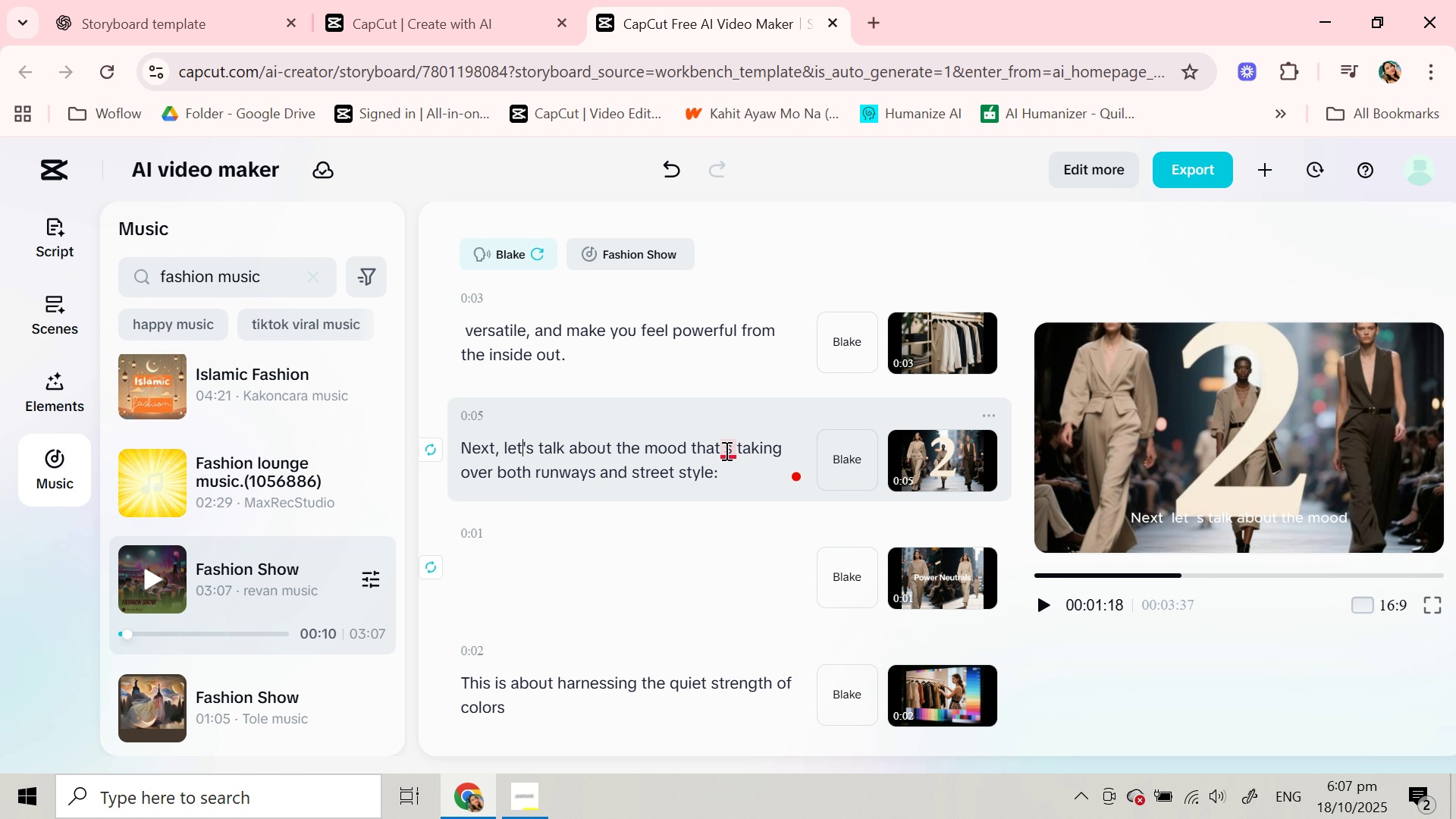 
left_click([754, 491])
 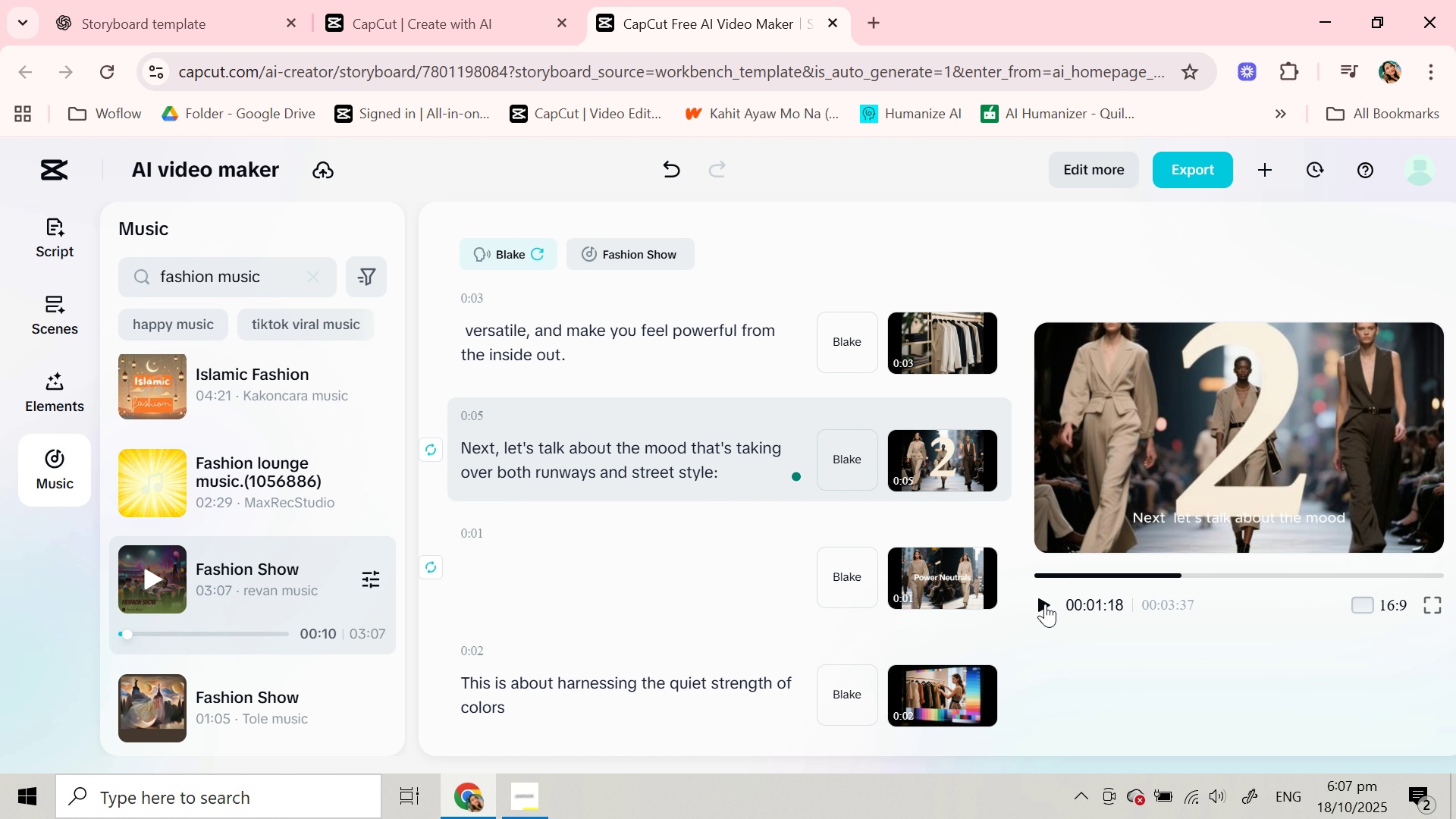 
left_click([1045, 604])
 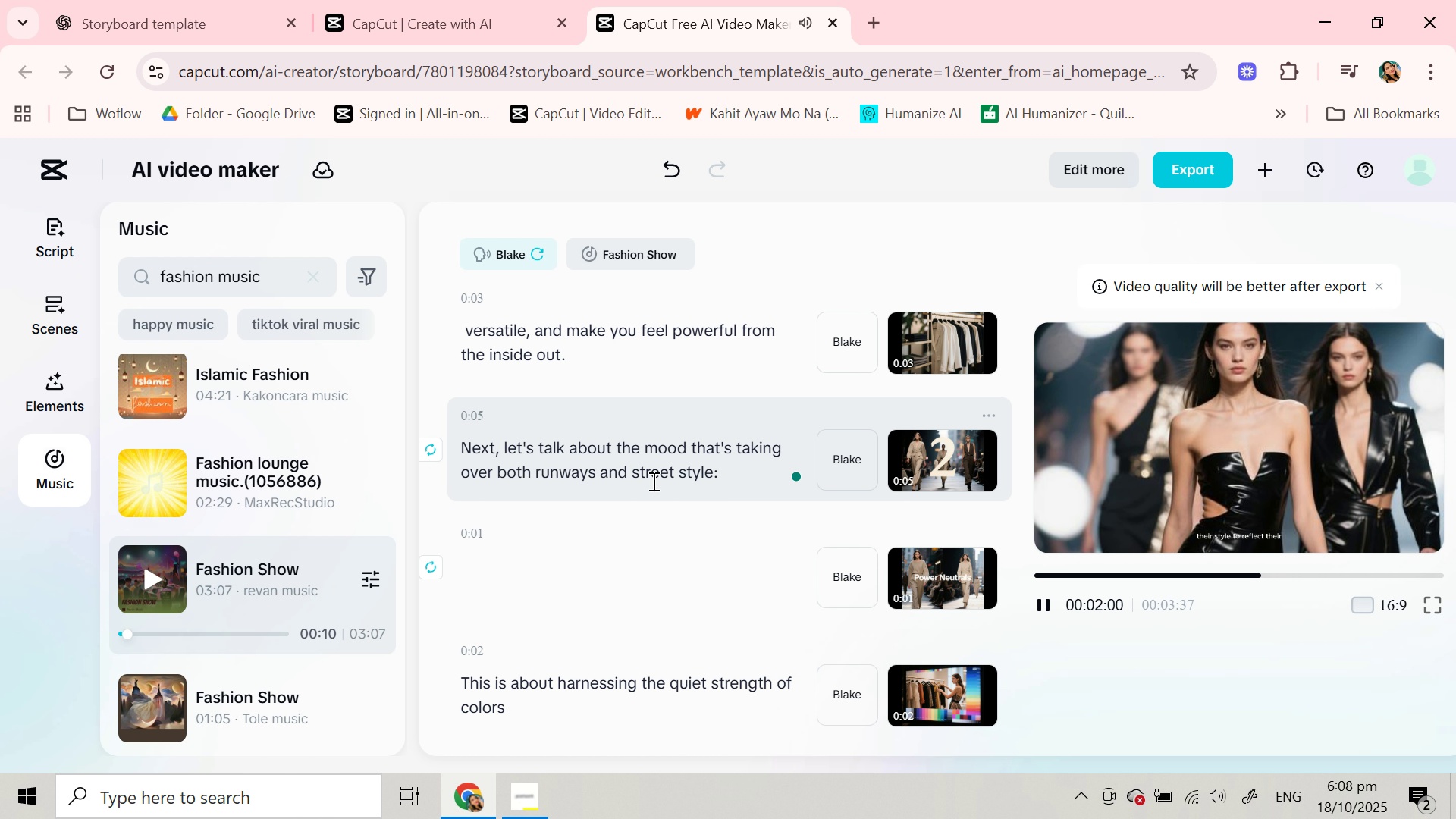 
wait(49.32)
 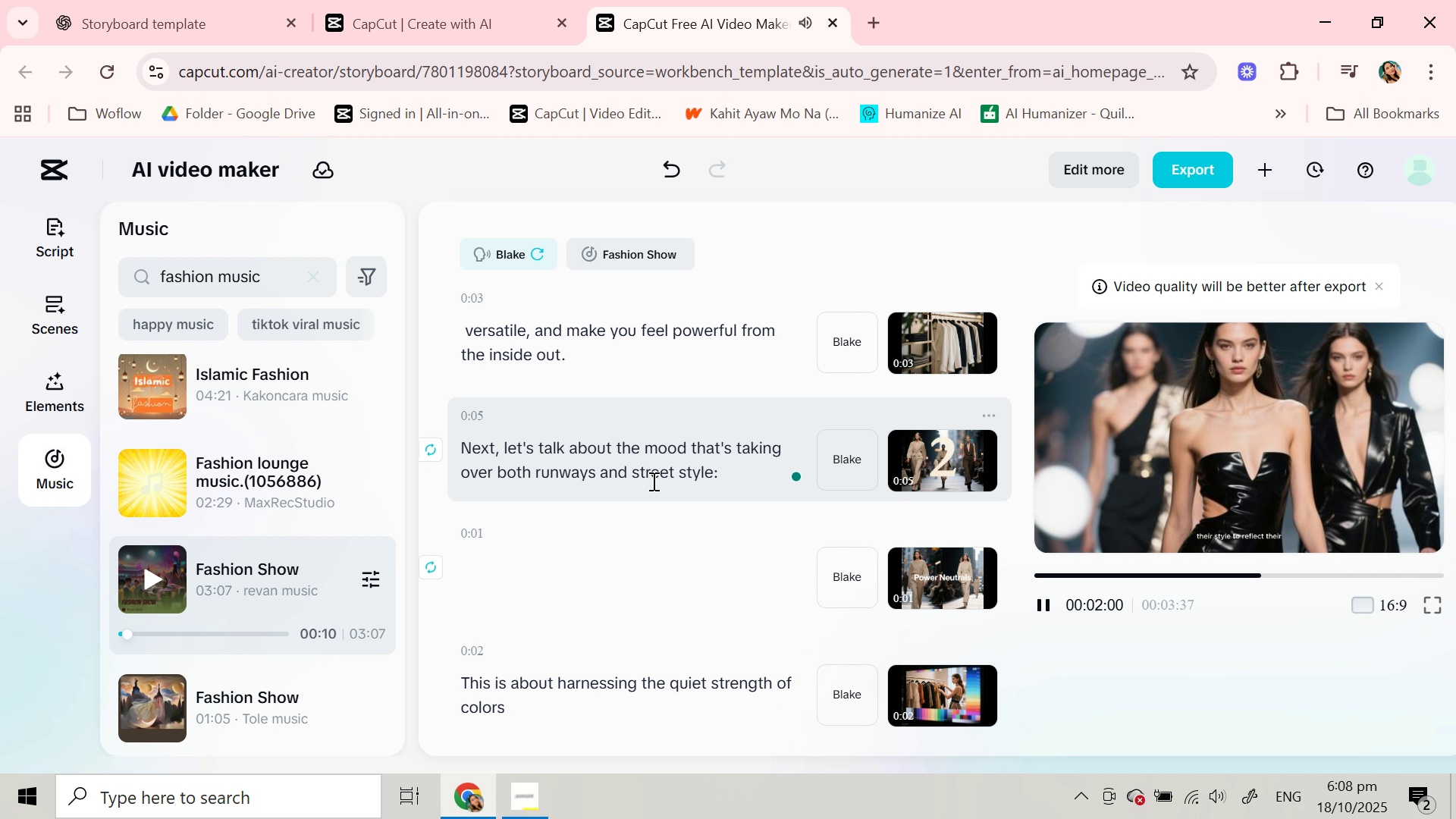 
scroll: coordinate [652, 481], scroll_direction: down, amount: 1.0
 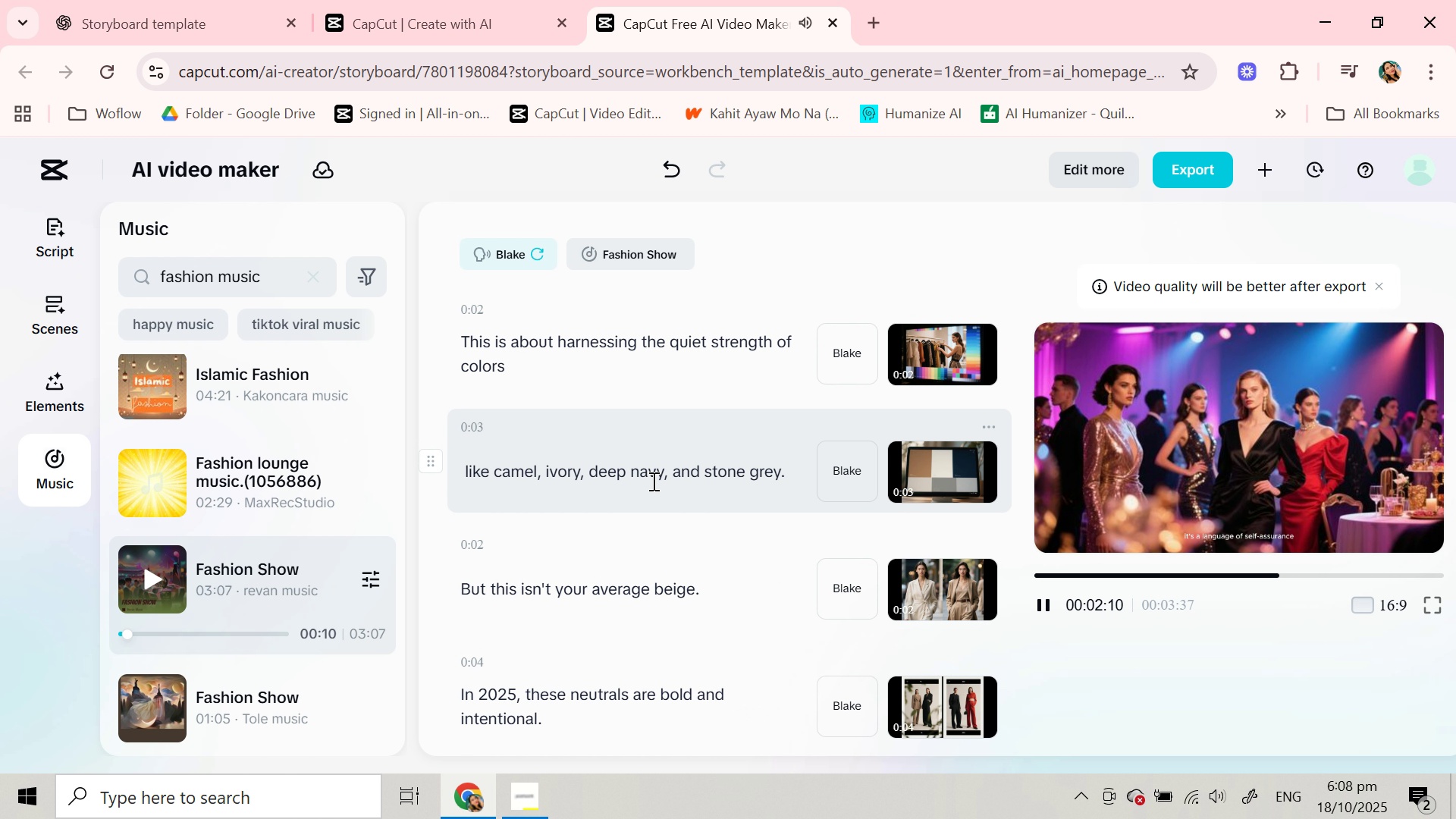 
wait(5.76)
 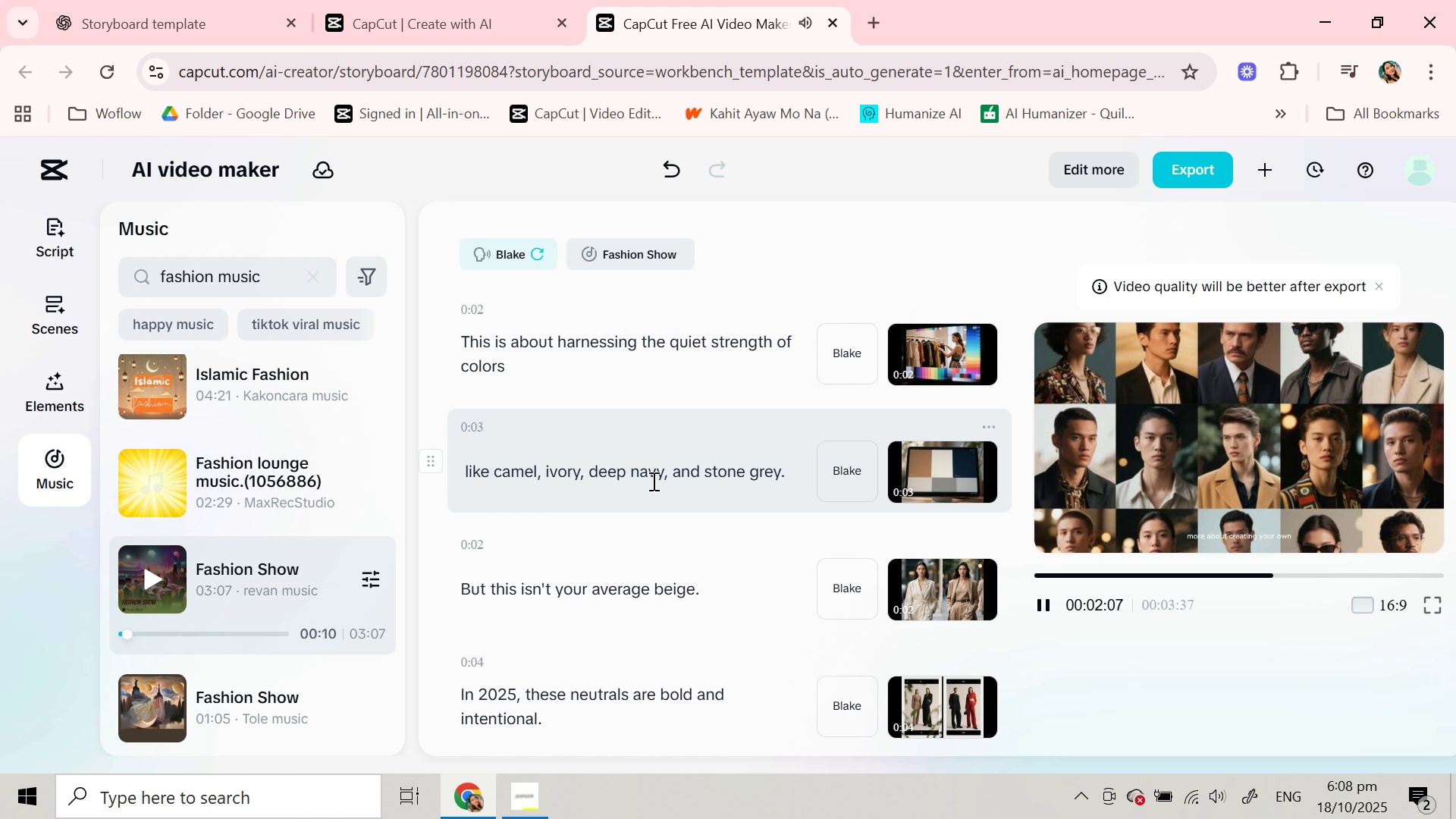 
scroll: coordinate [652, 481], scroll_direction: down, amount: 3.0
 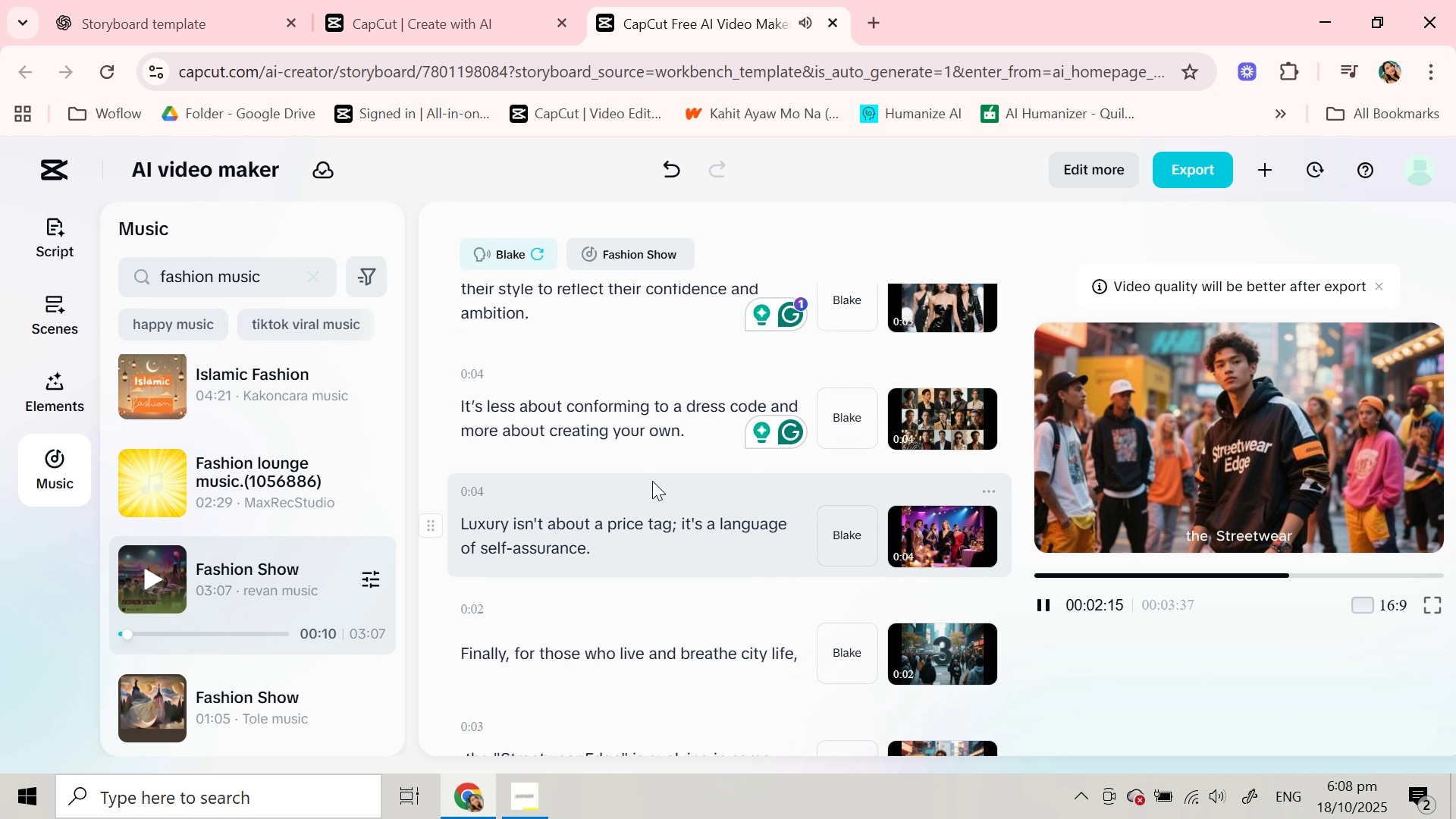 
left_click([617, 548])
 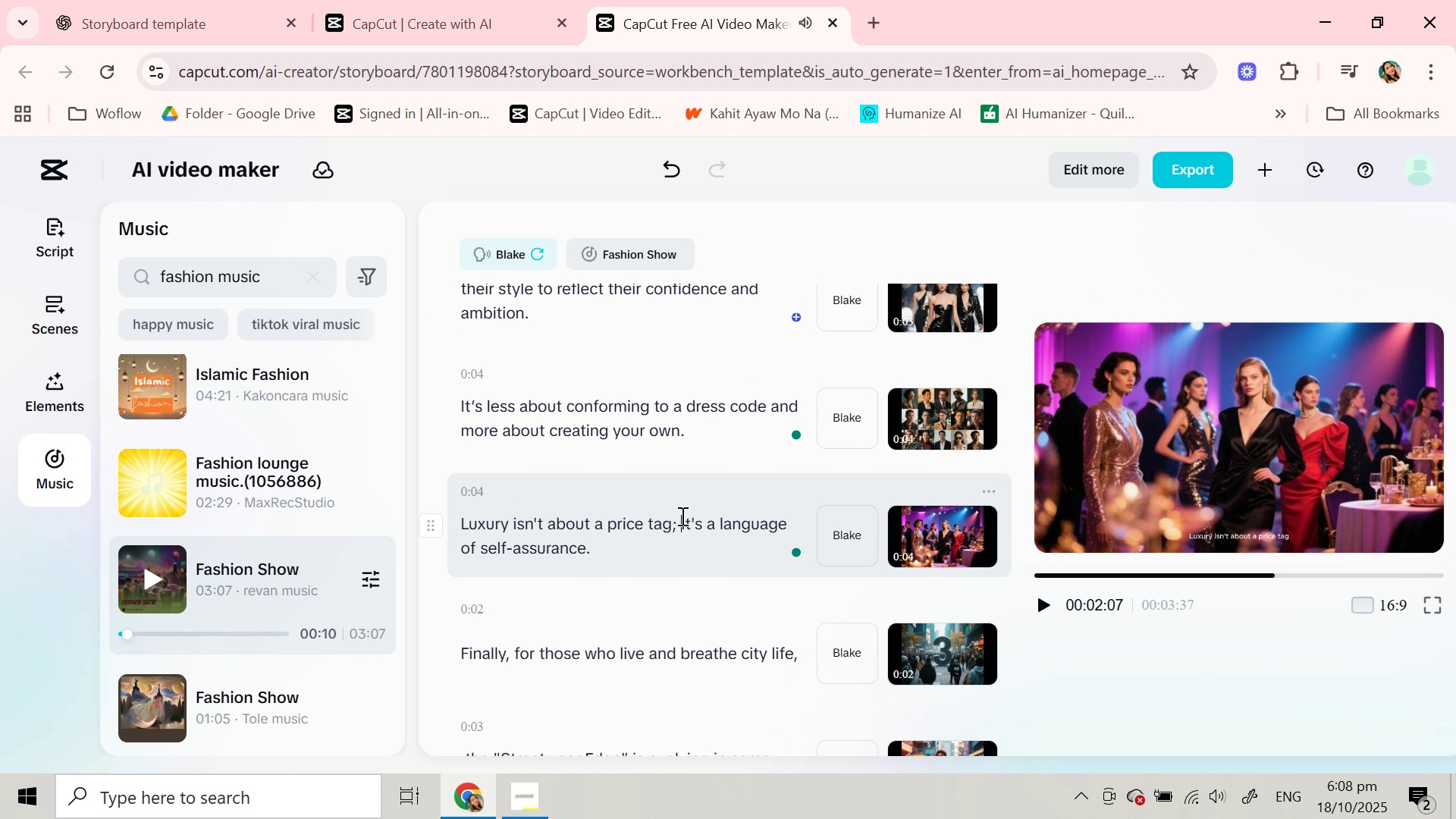 
left_click([681, 516])
 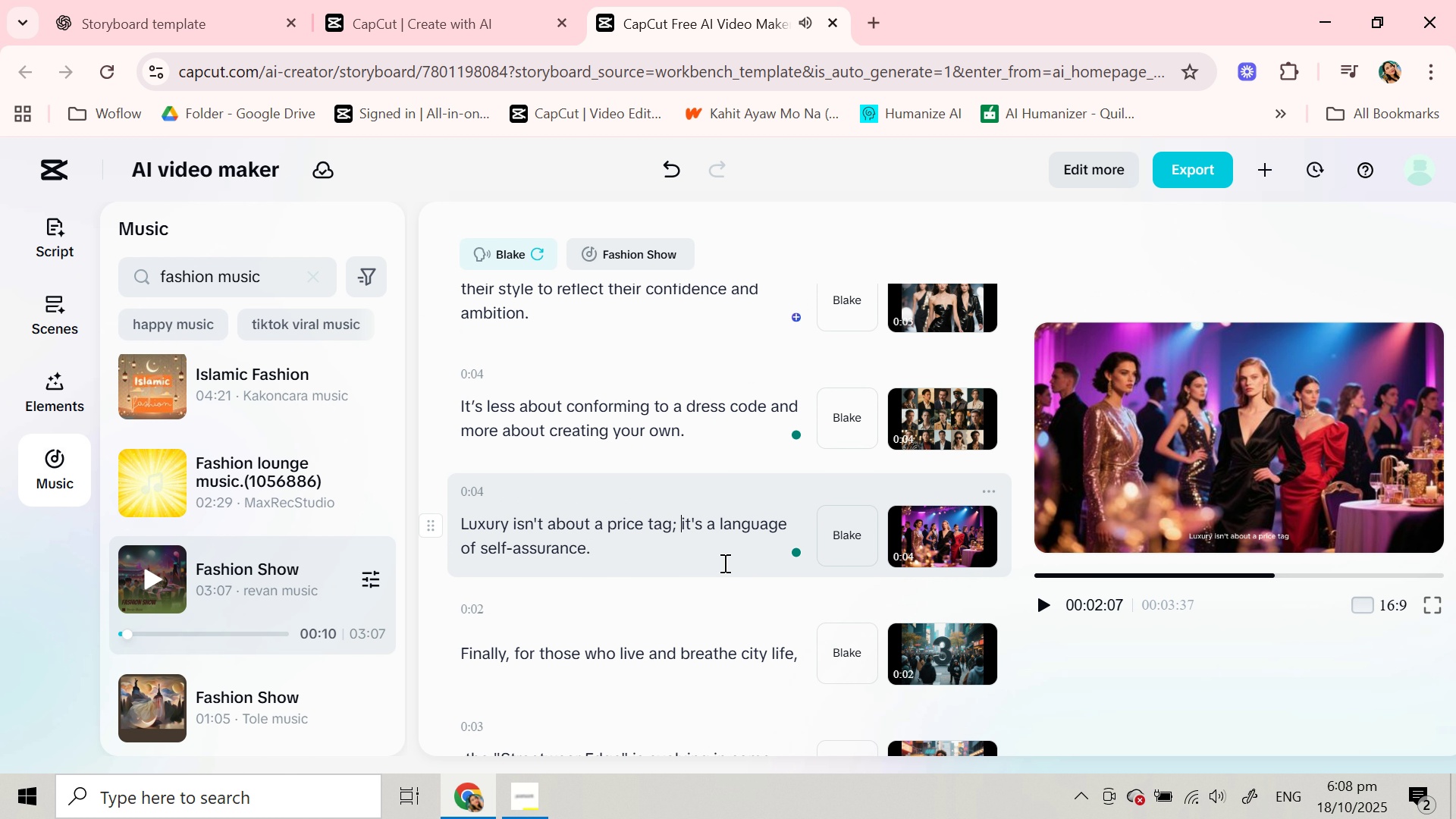 
key(Enter)
 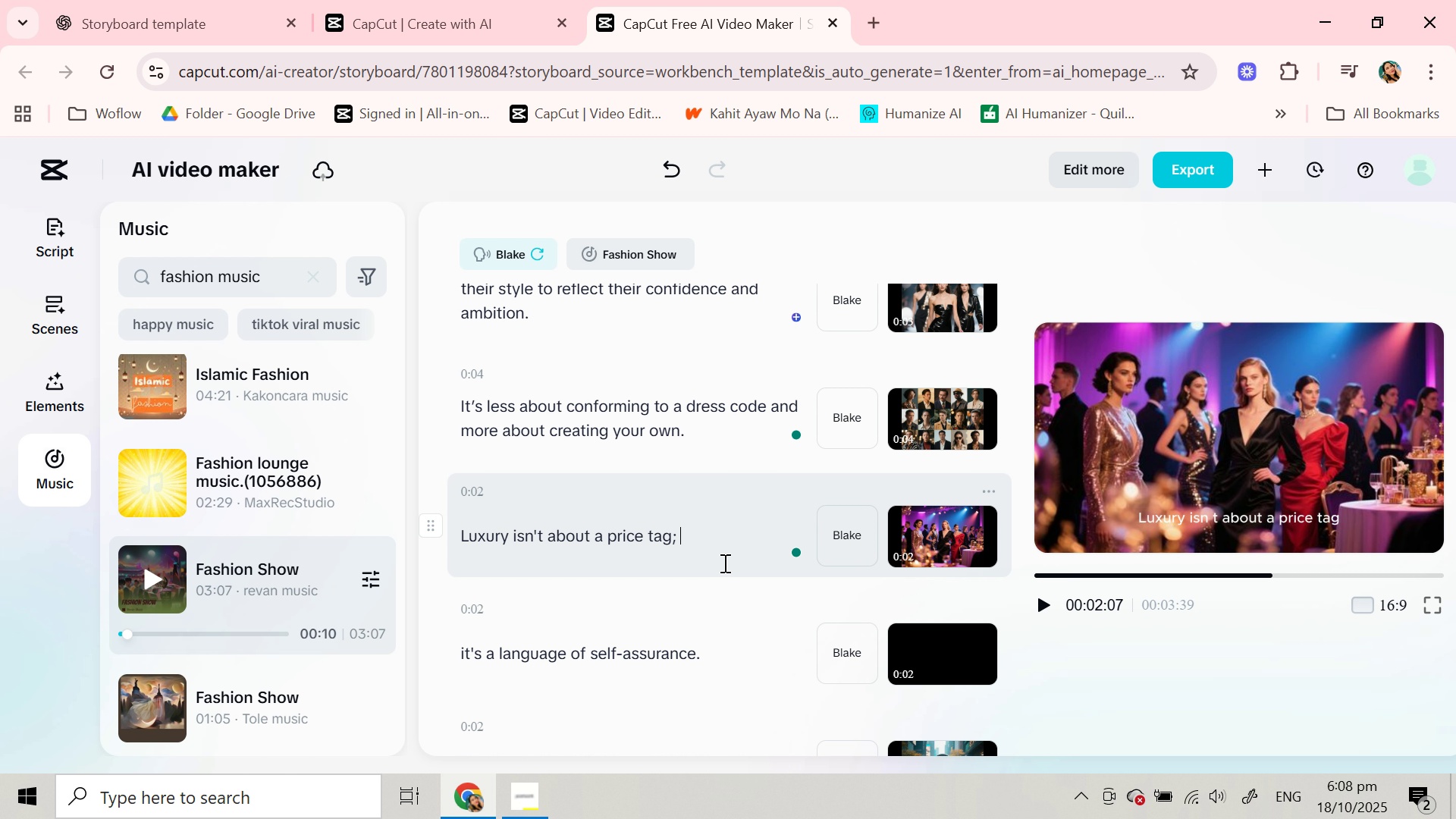 
left_click_drag(start_coordinate=[717, 655], to_coordinate=[457, 651])
 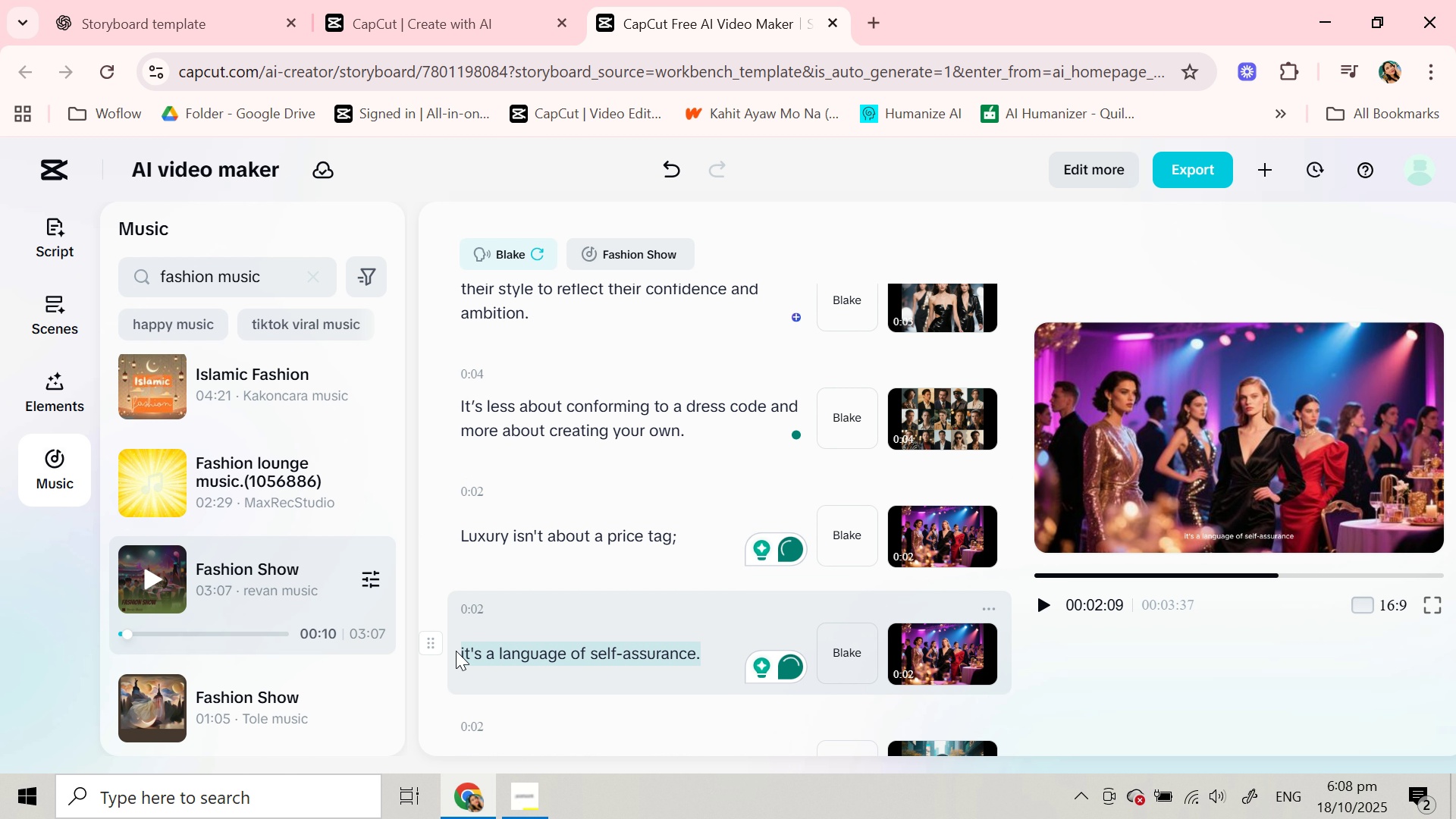 
key(Control+C)
 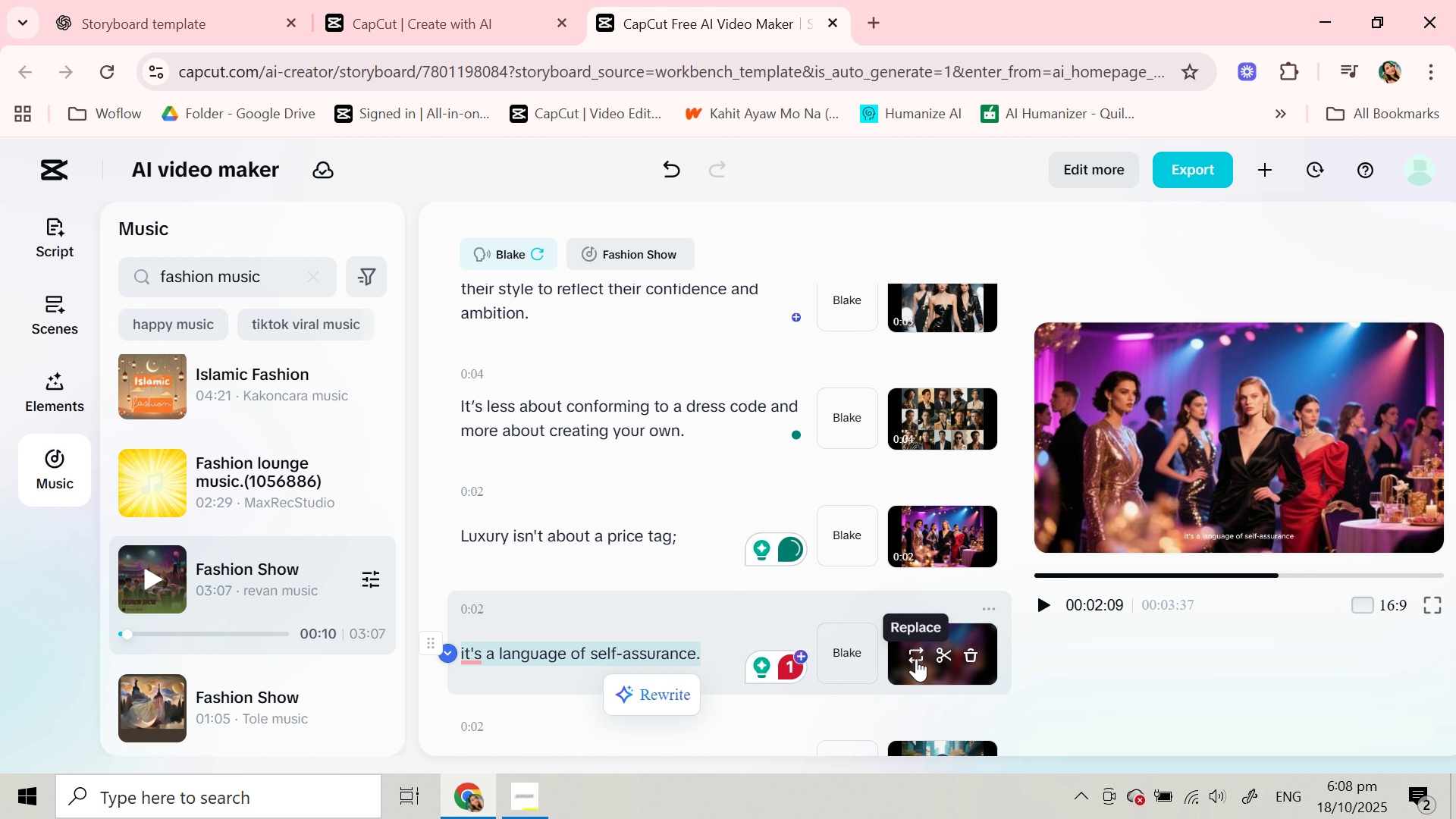 
left_click([916, 657])